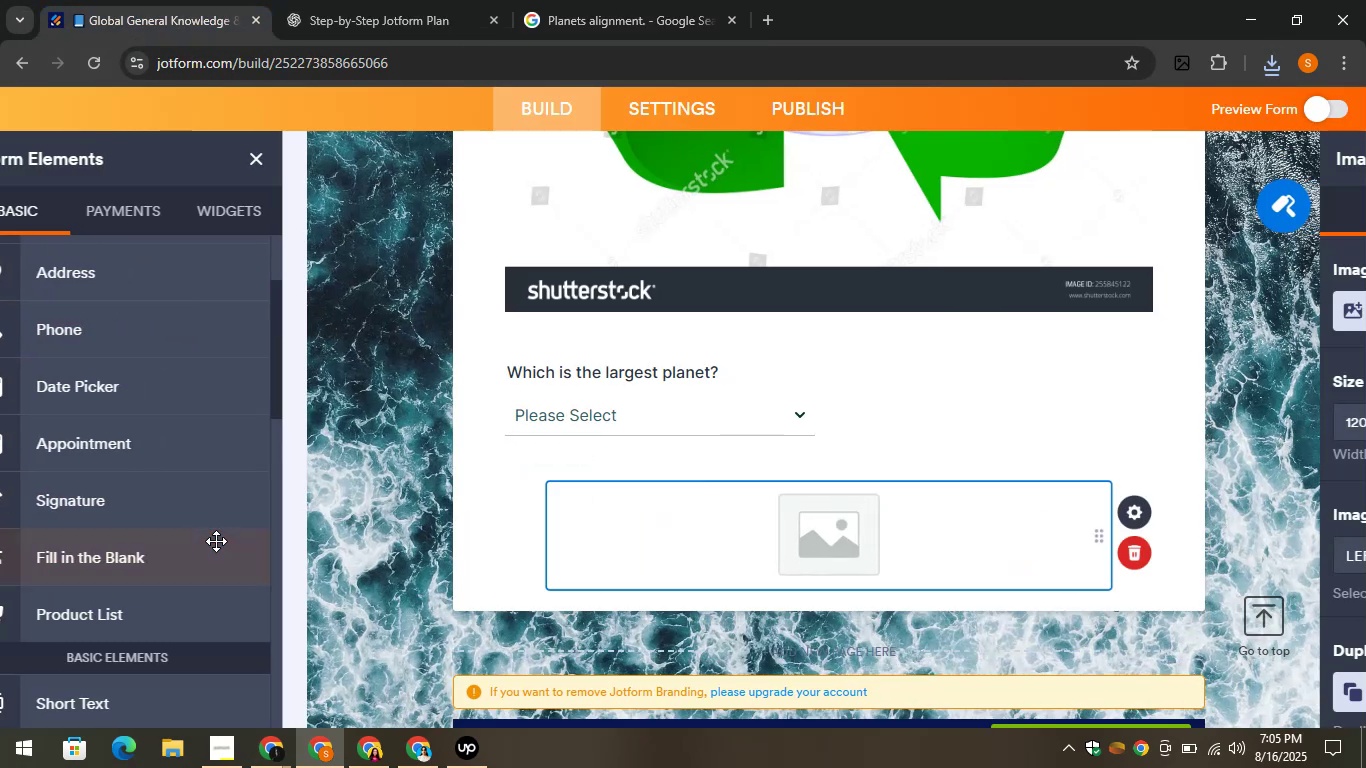 
left_click([1033, 315])
 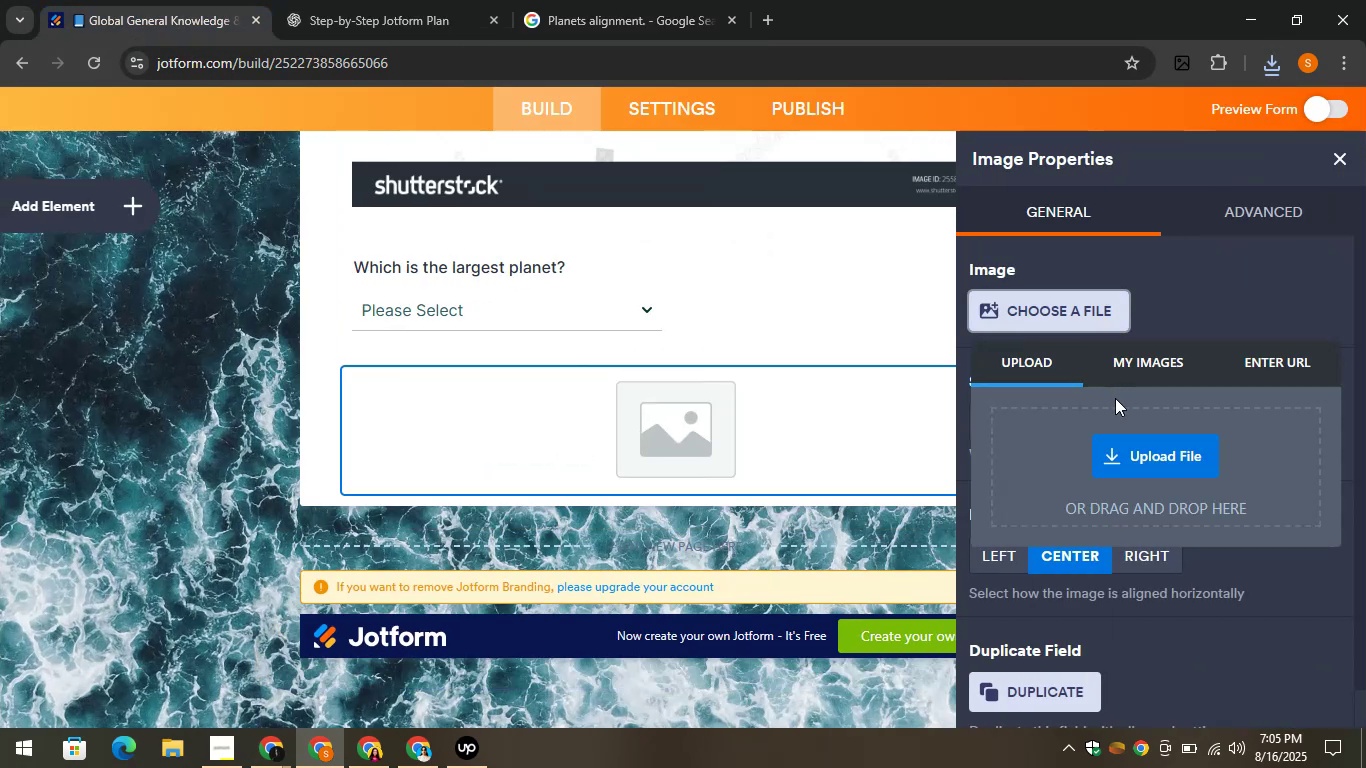 
left_click([1125, 448])
 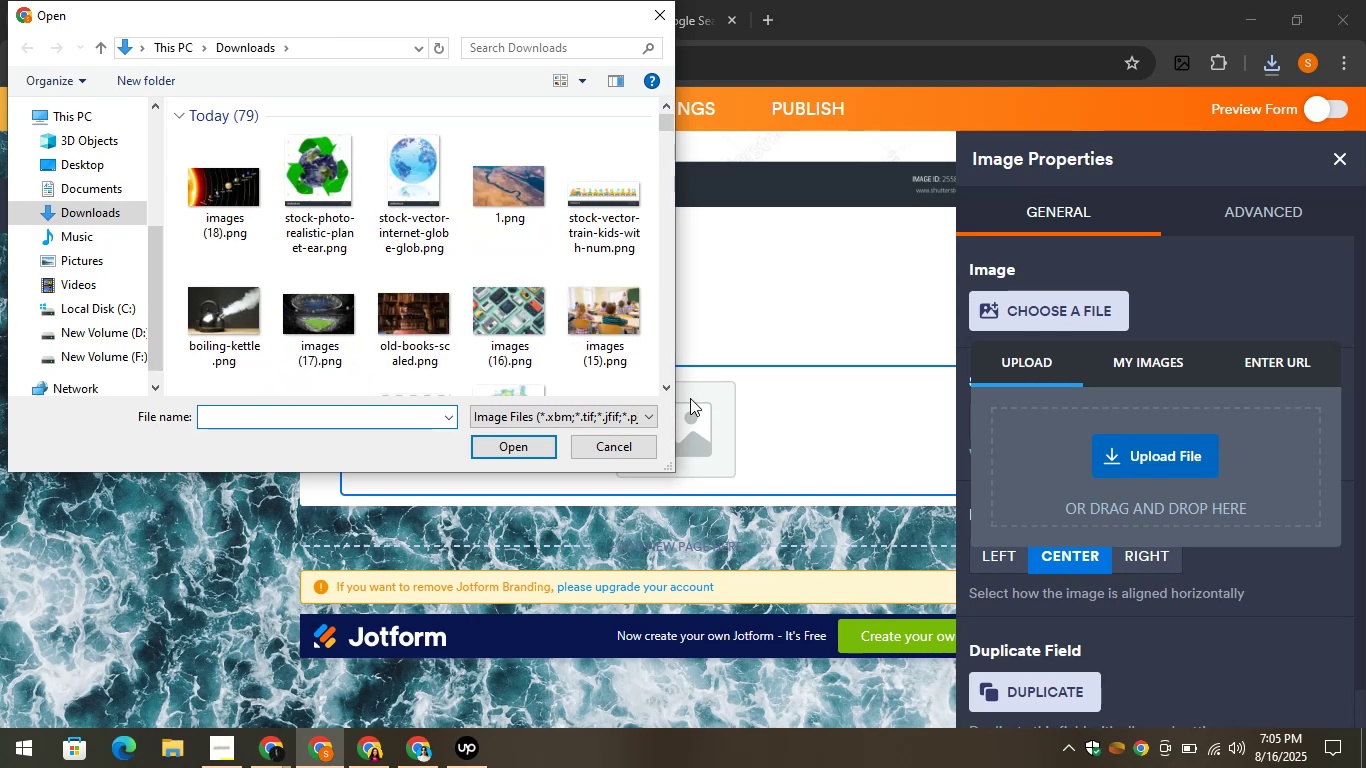 
wait(5.09)
 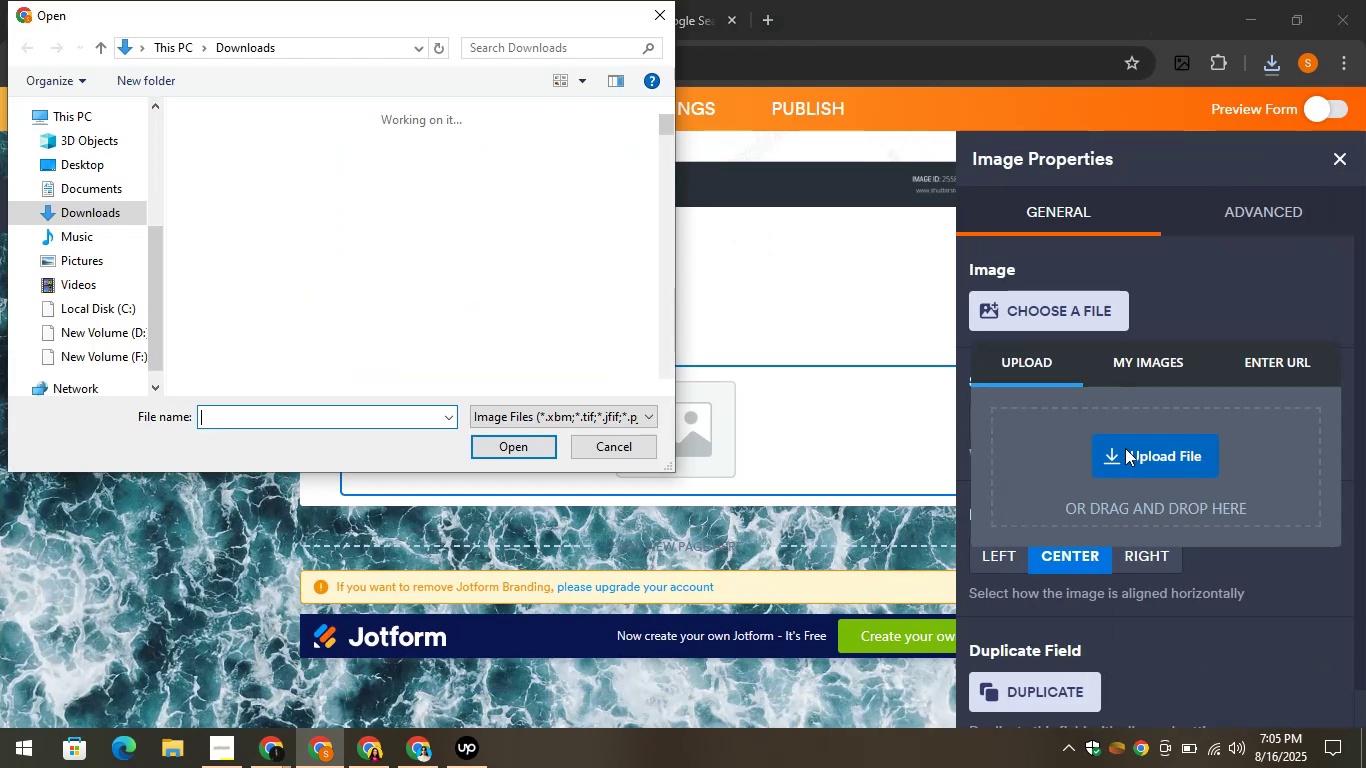 
left_click([233, 220])
 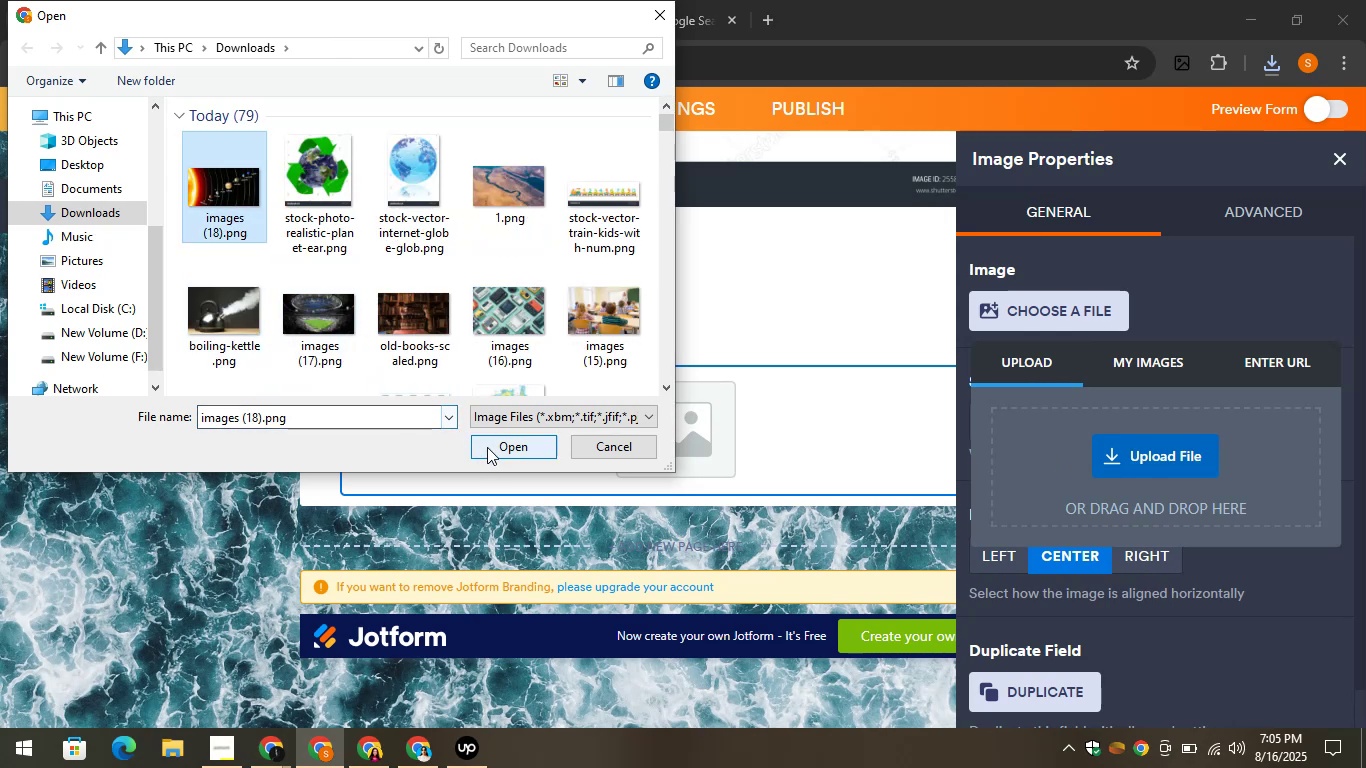 
left_click([487, 444])
 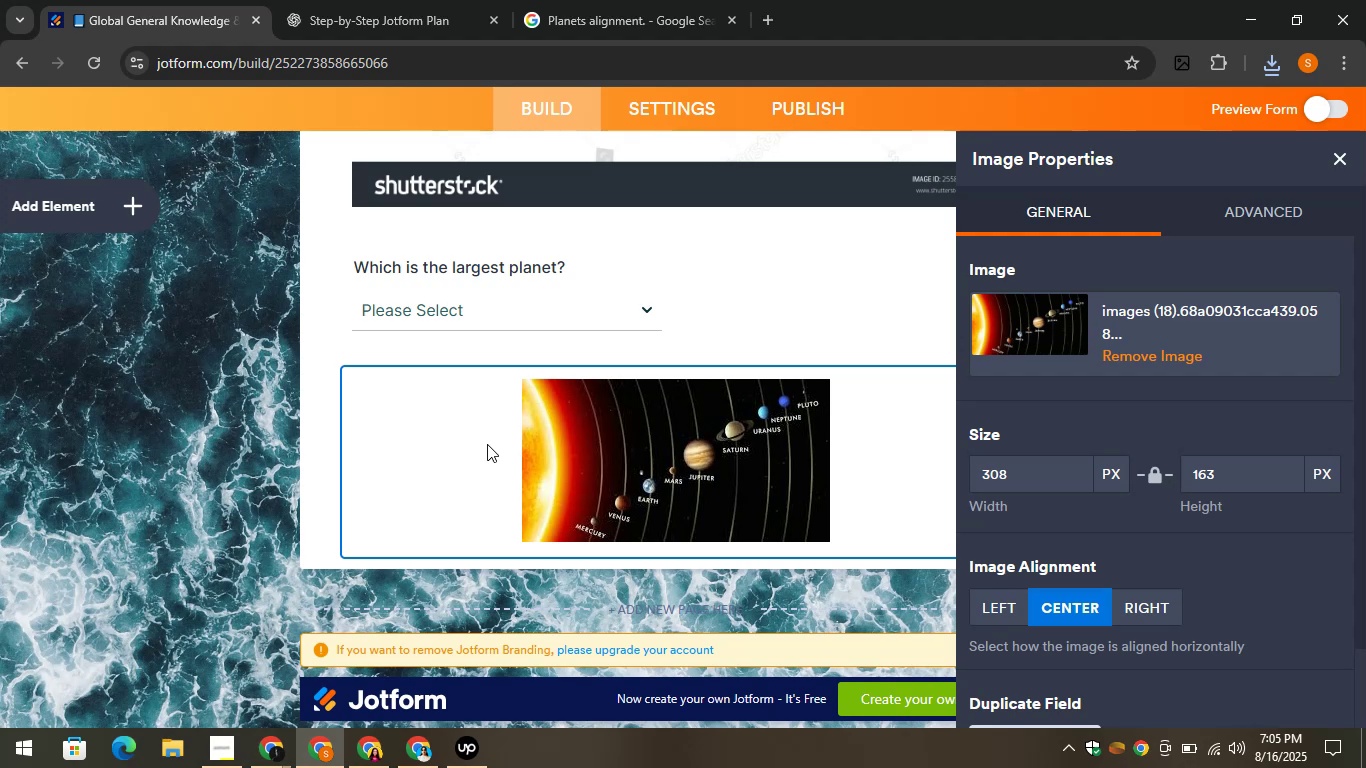 
wait(6.64)
 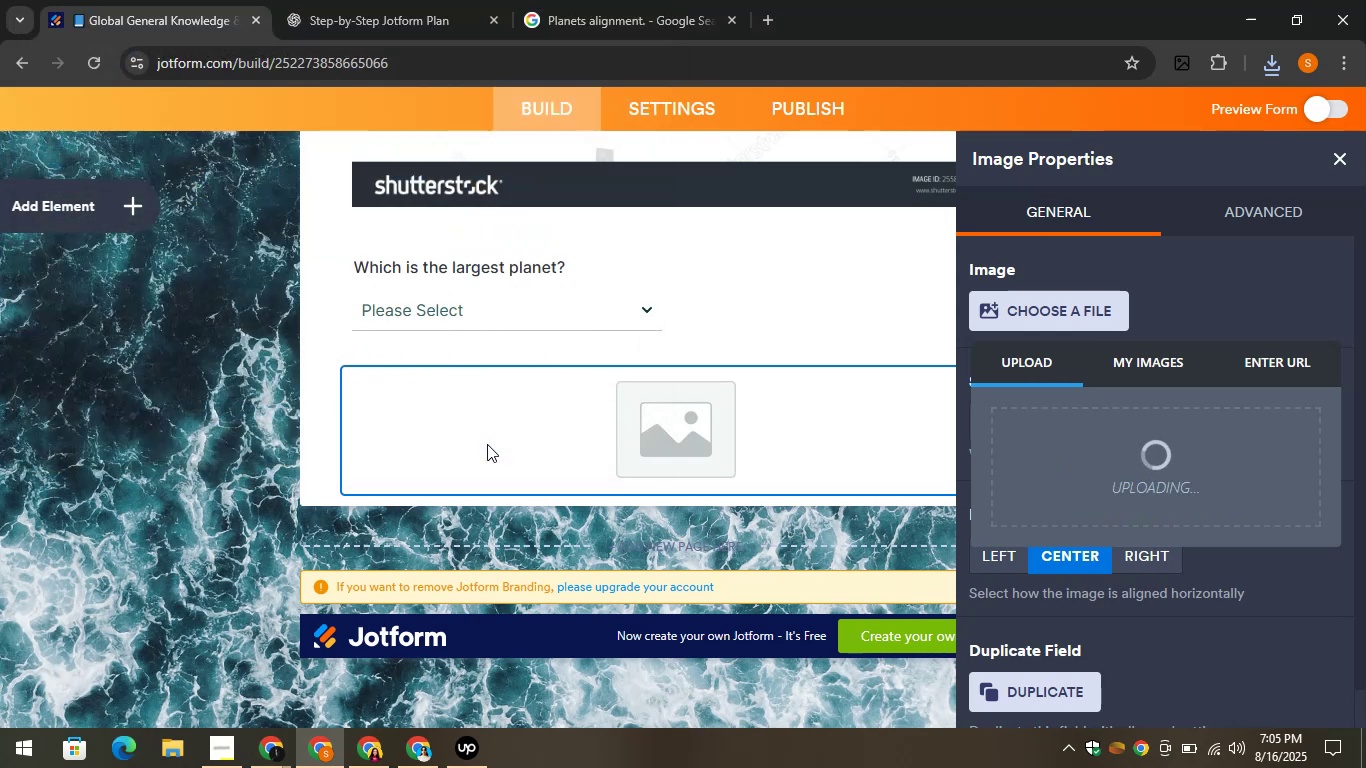 
left_click_drag(start_coordinate=[1011, 477], to_coordinate=[967, 474])
 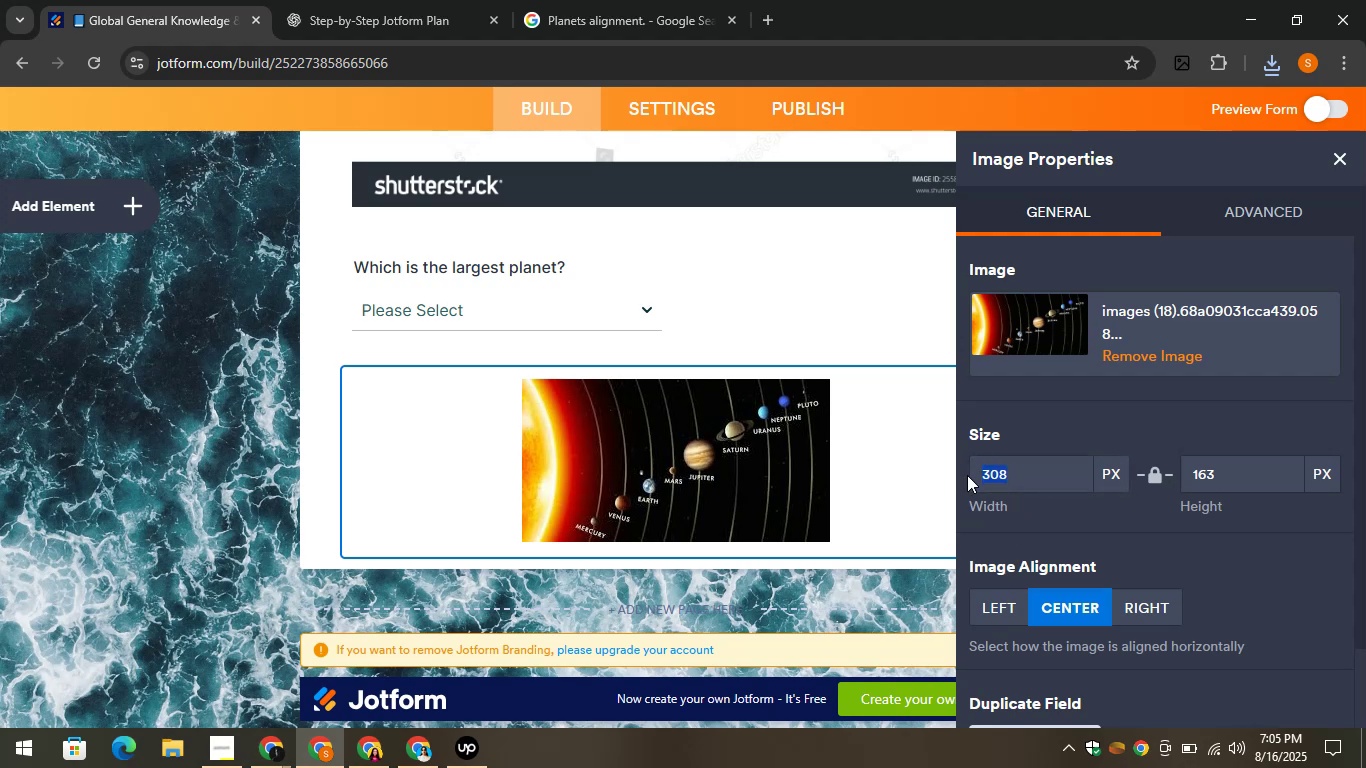 
type(500)
 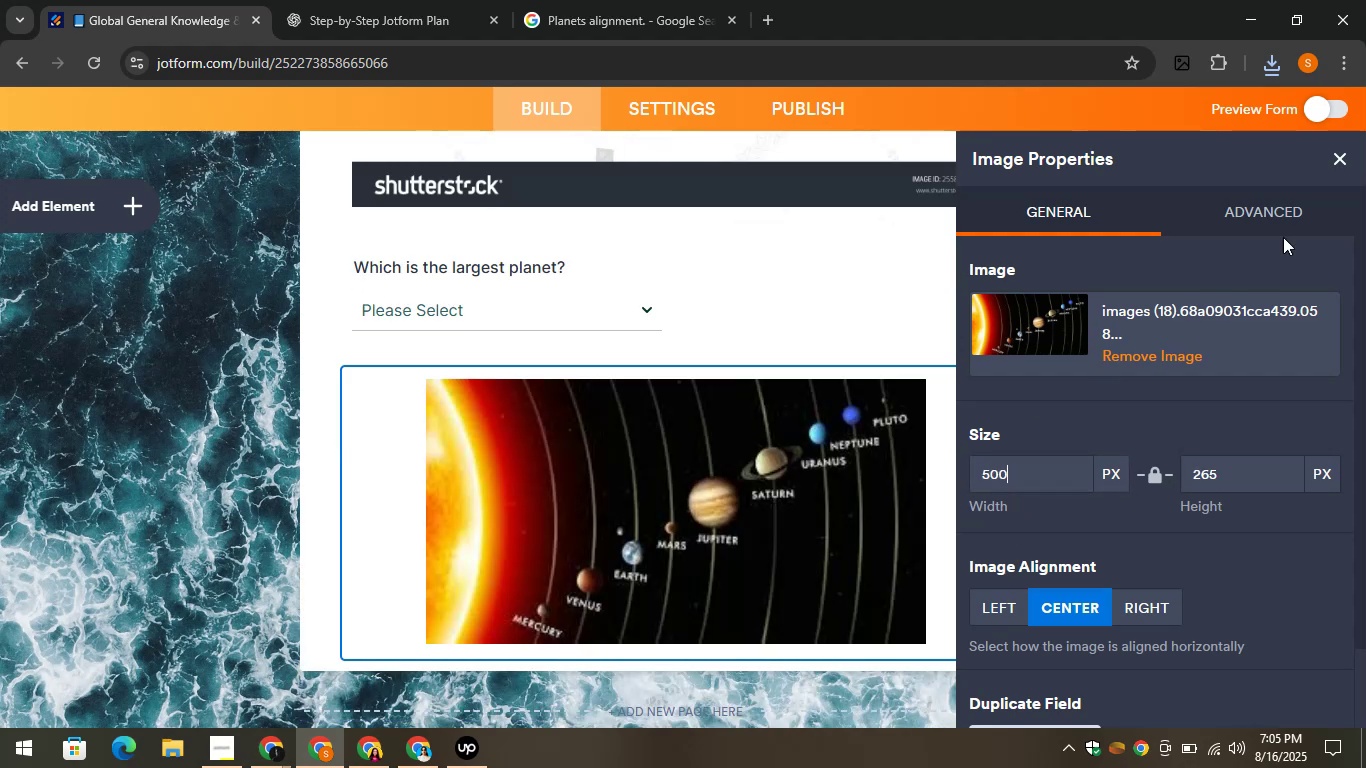 
mouse_move([1303, 177])
 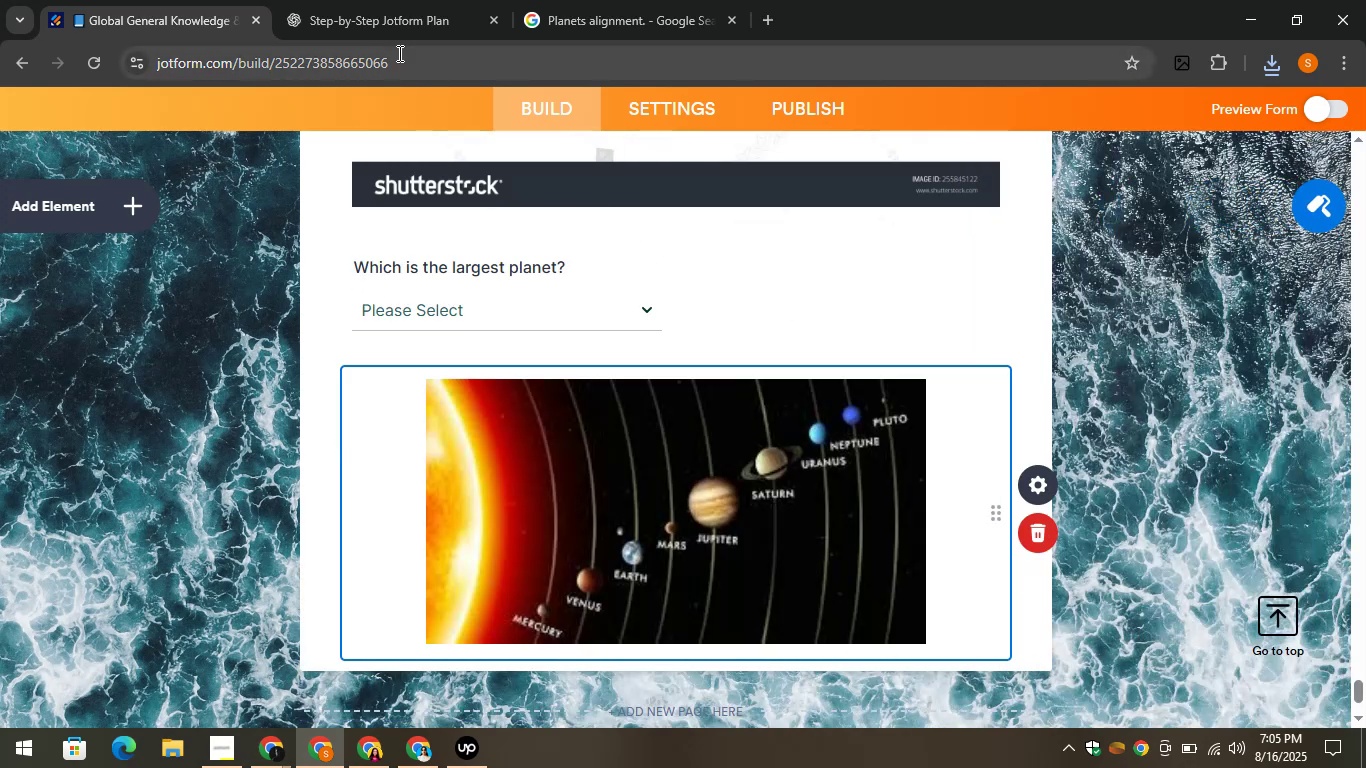 
left_click([383, 12])
 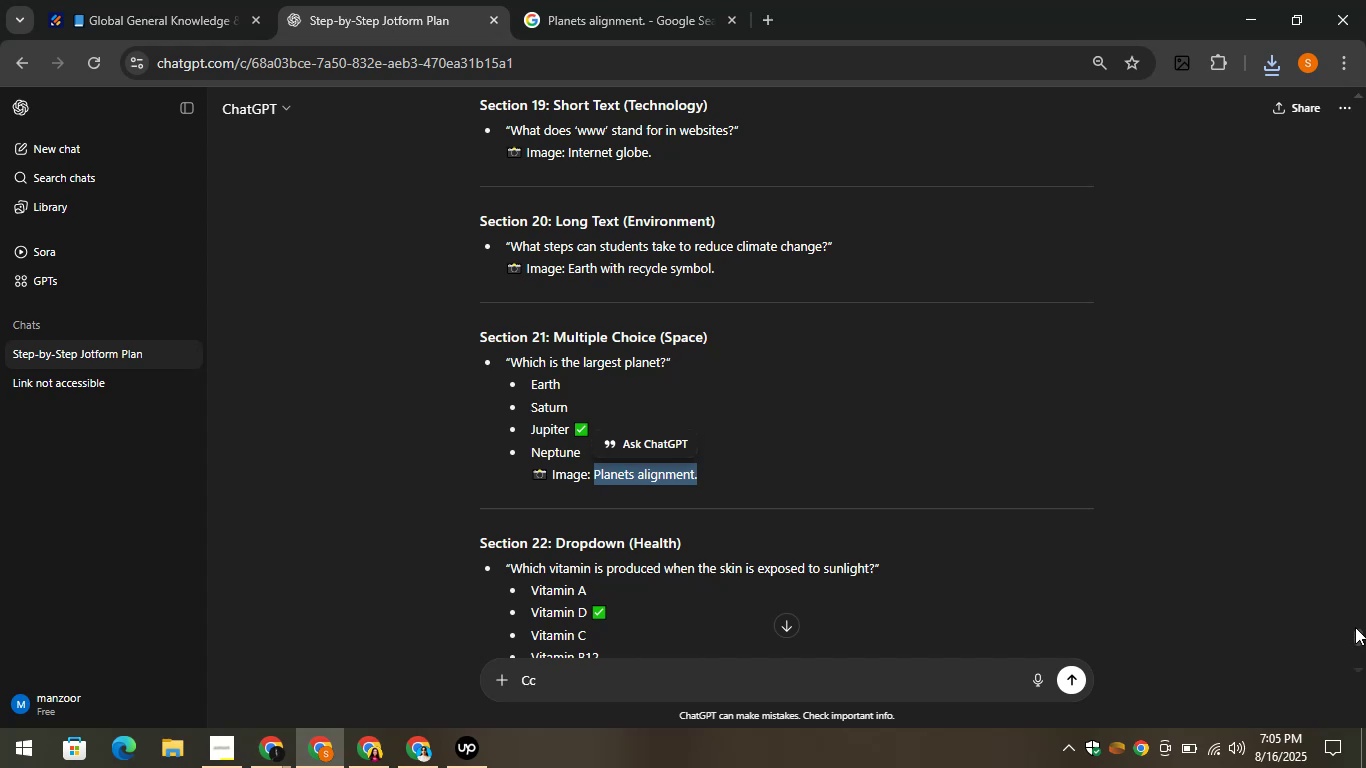 
left_click_drag(start_coordinate=[1356, 628], to_coordinate=[1040, 493])
 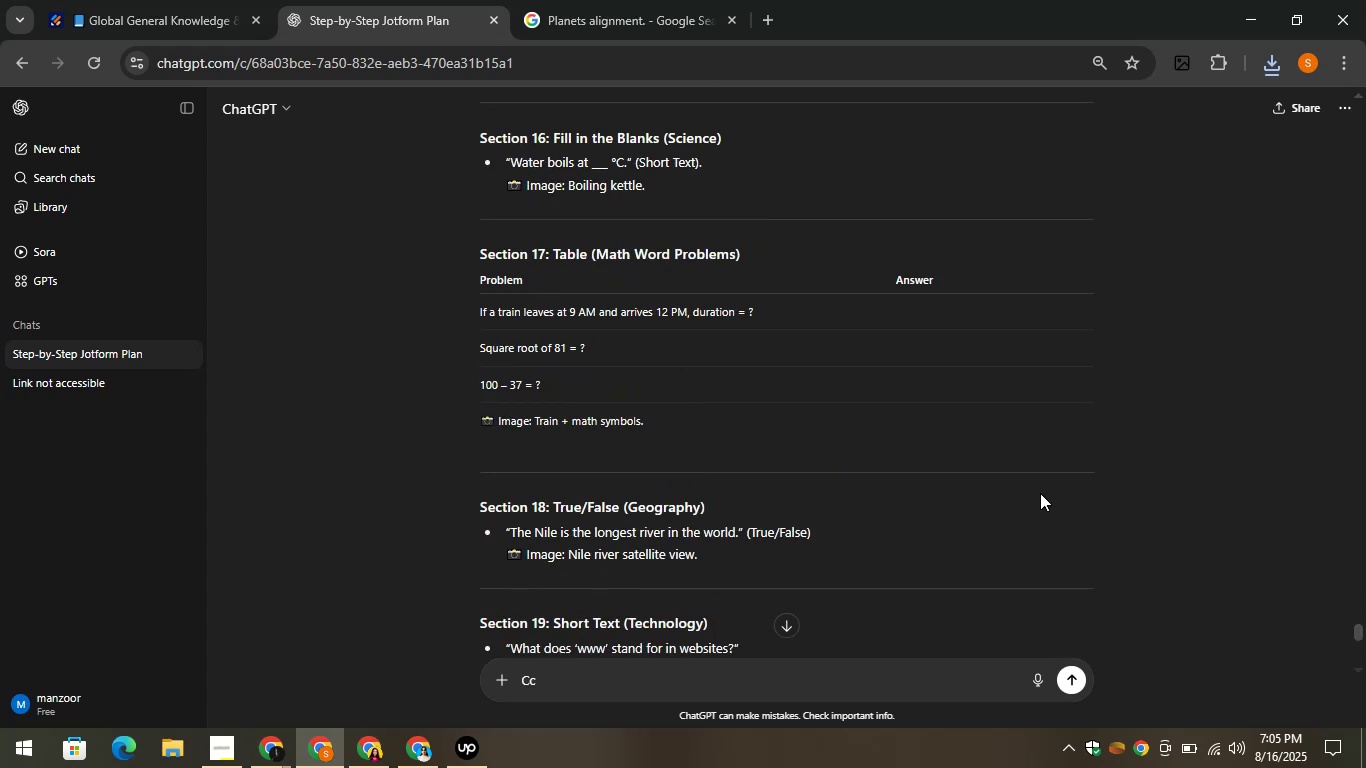 
key(ArrowUp)
 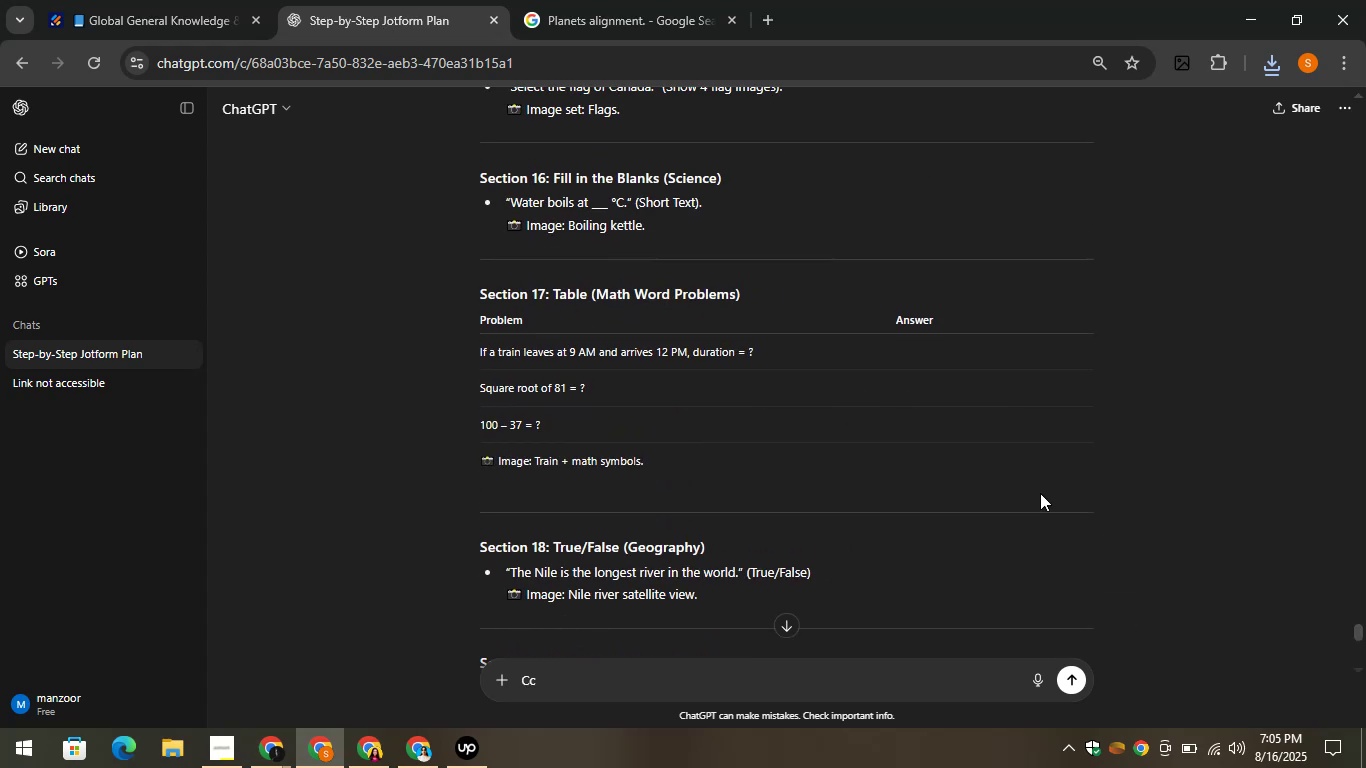 
key(ArrowUp)
 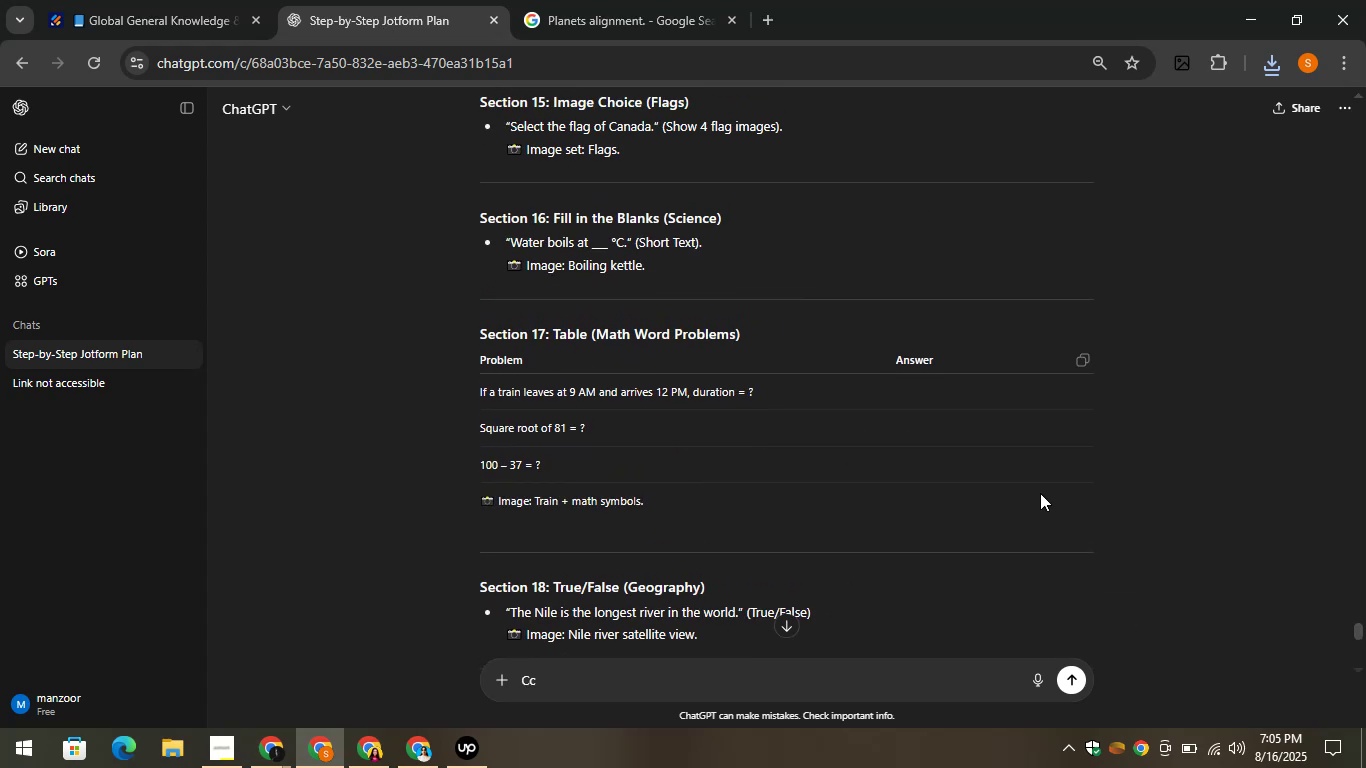 
key(ArrowUp)
 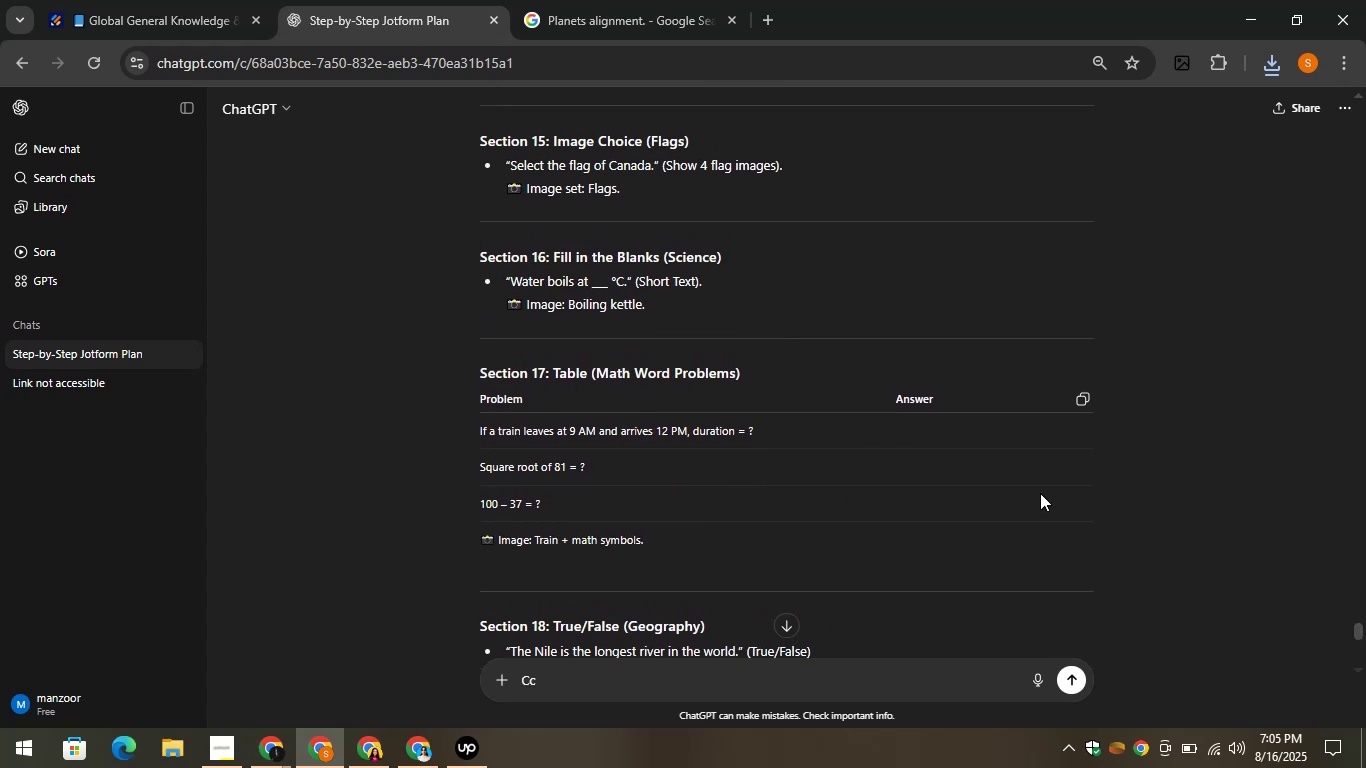 
hold_key(key=ArrowUp, duration=0.76)
 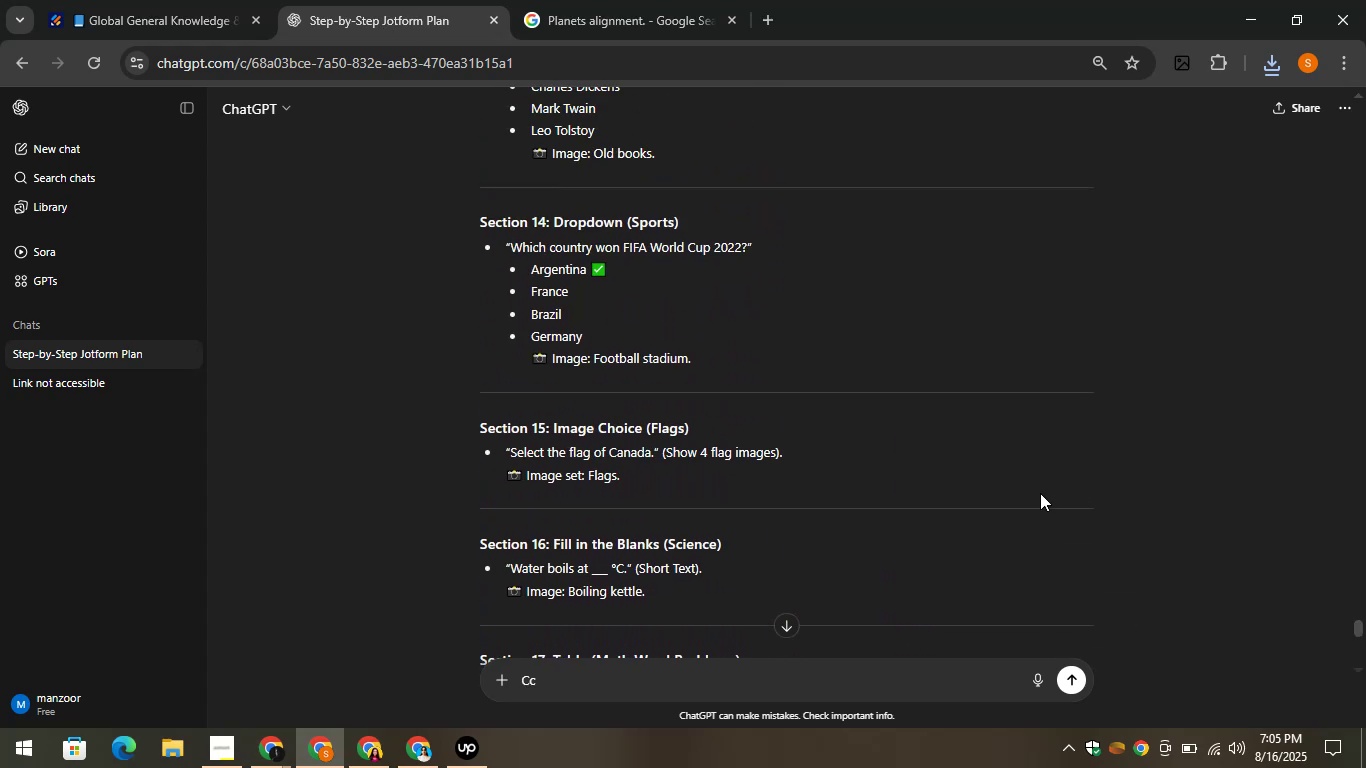 
key(ArrowUp)
 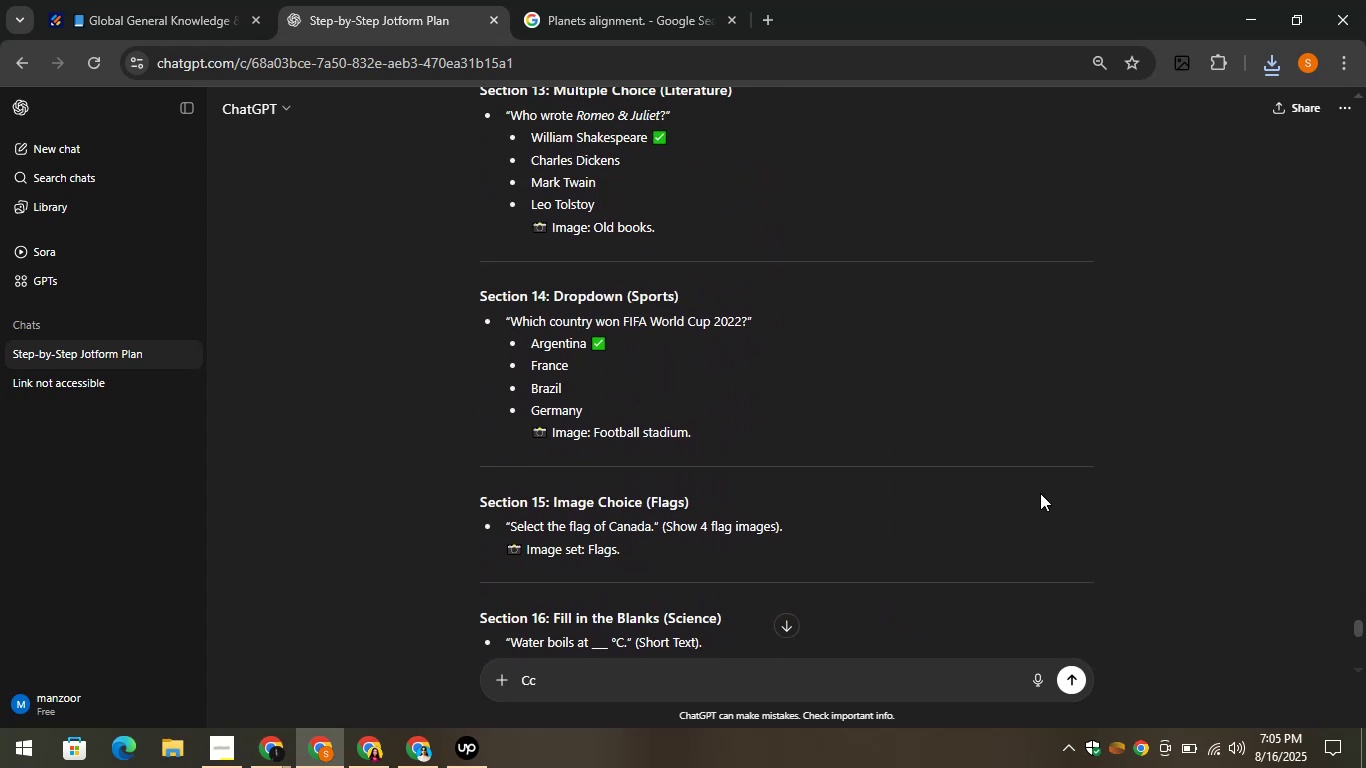 
hold_key(key=ArrowDown, duration=0.79)
 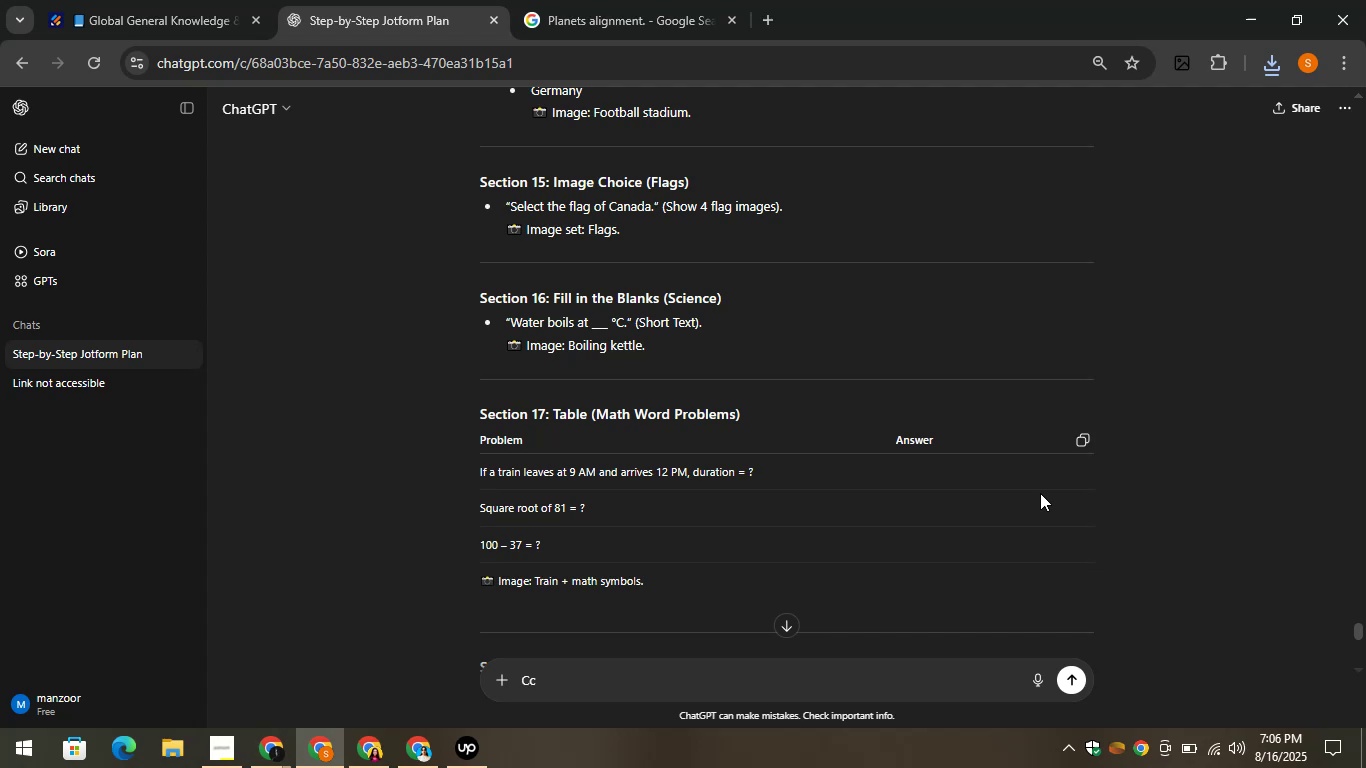 
key(ArrowDown)
 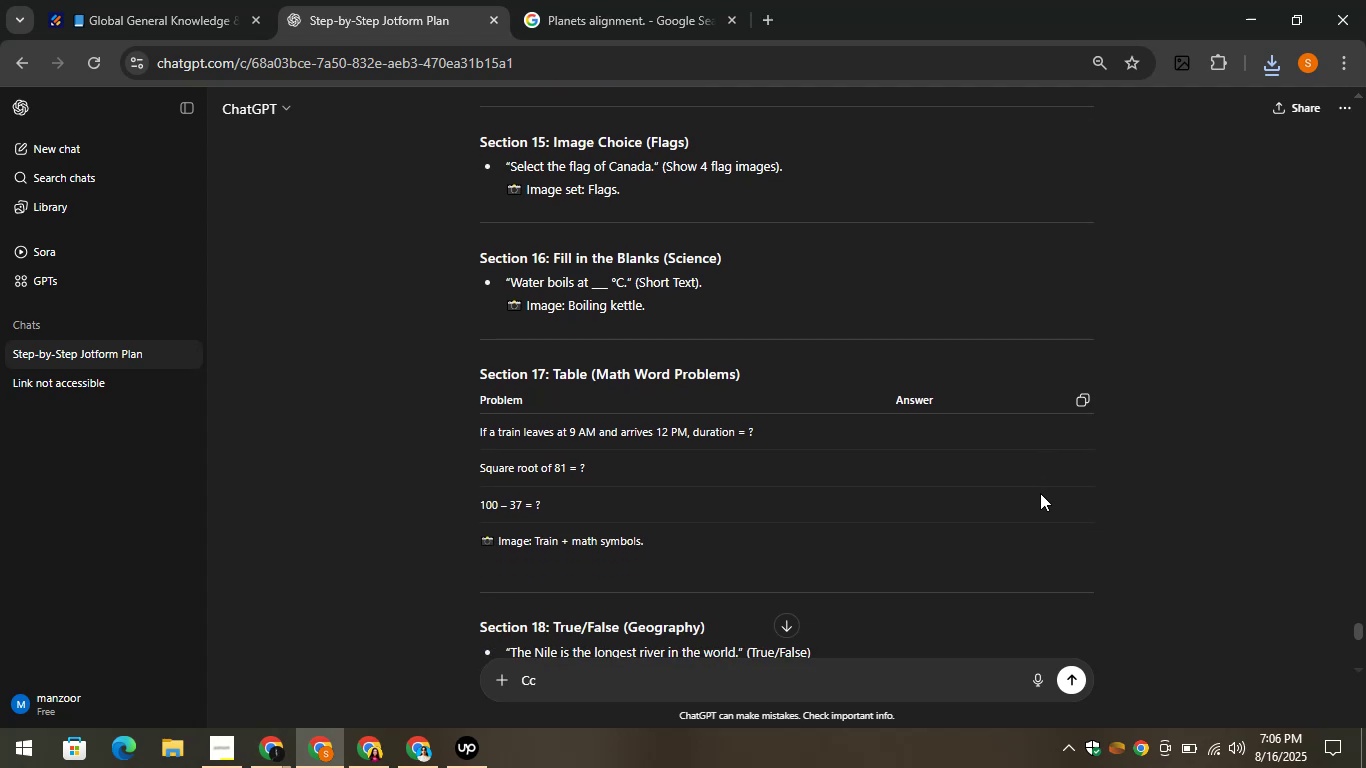 
key(ArrowDown)
 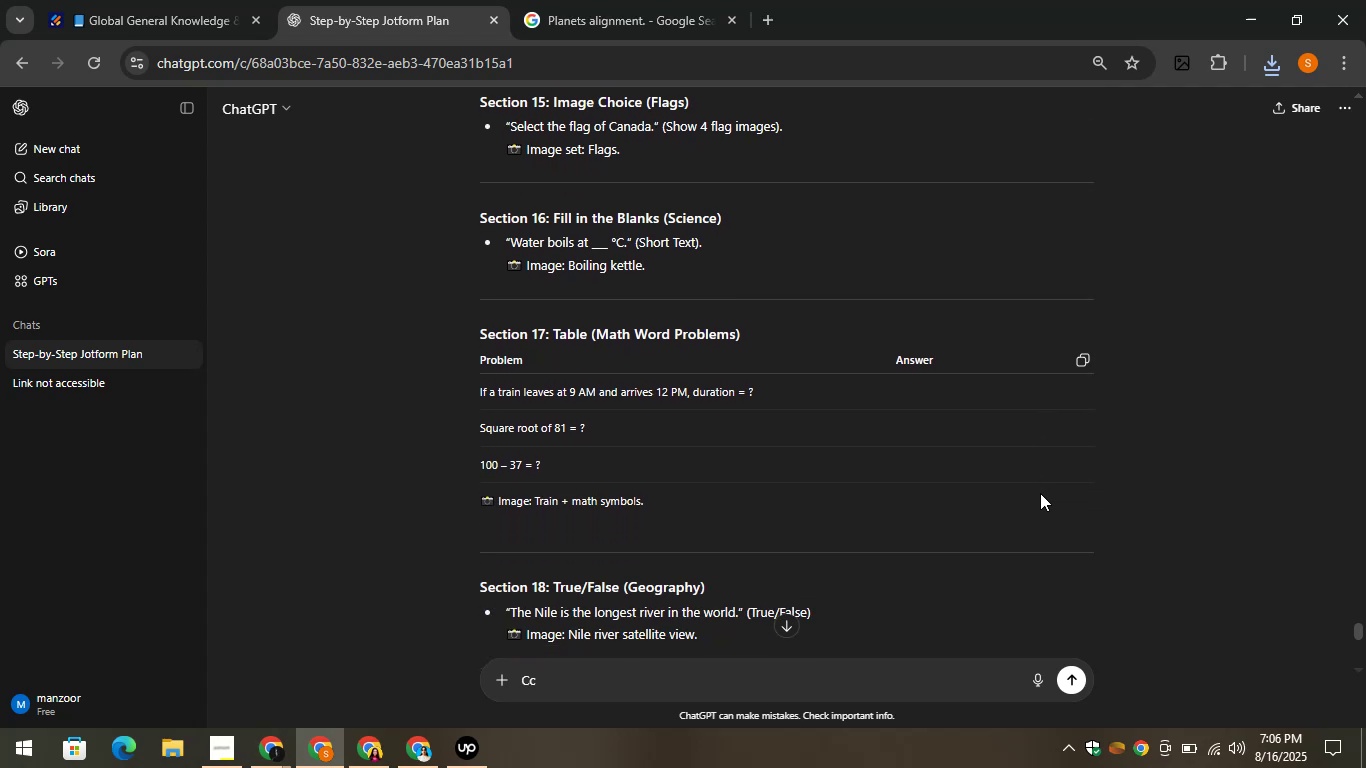 
key(ArrowDown)
 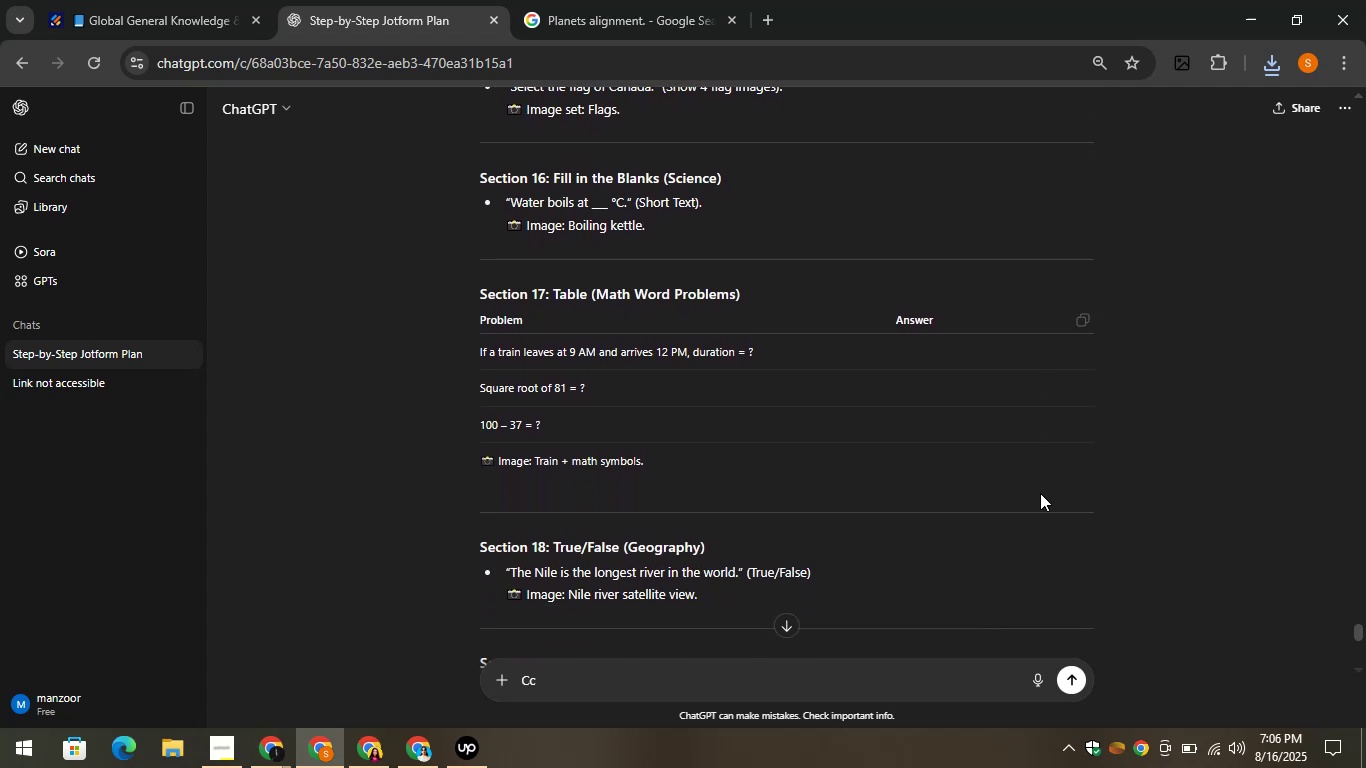 
key(ArrowDown)
 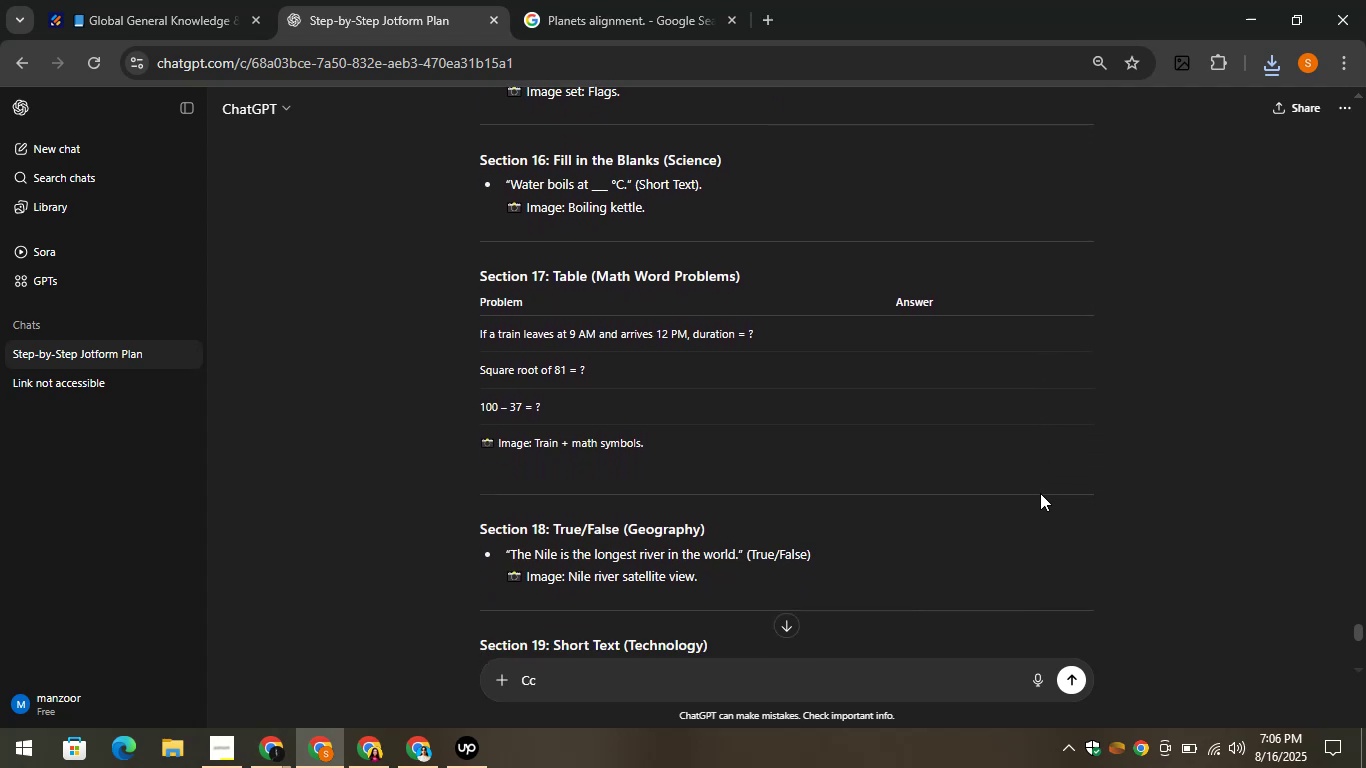 
key(ArrowDown)
 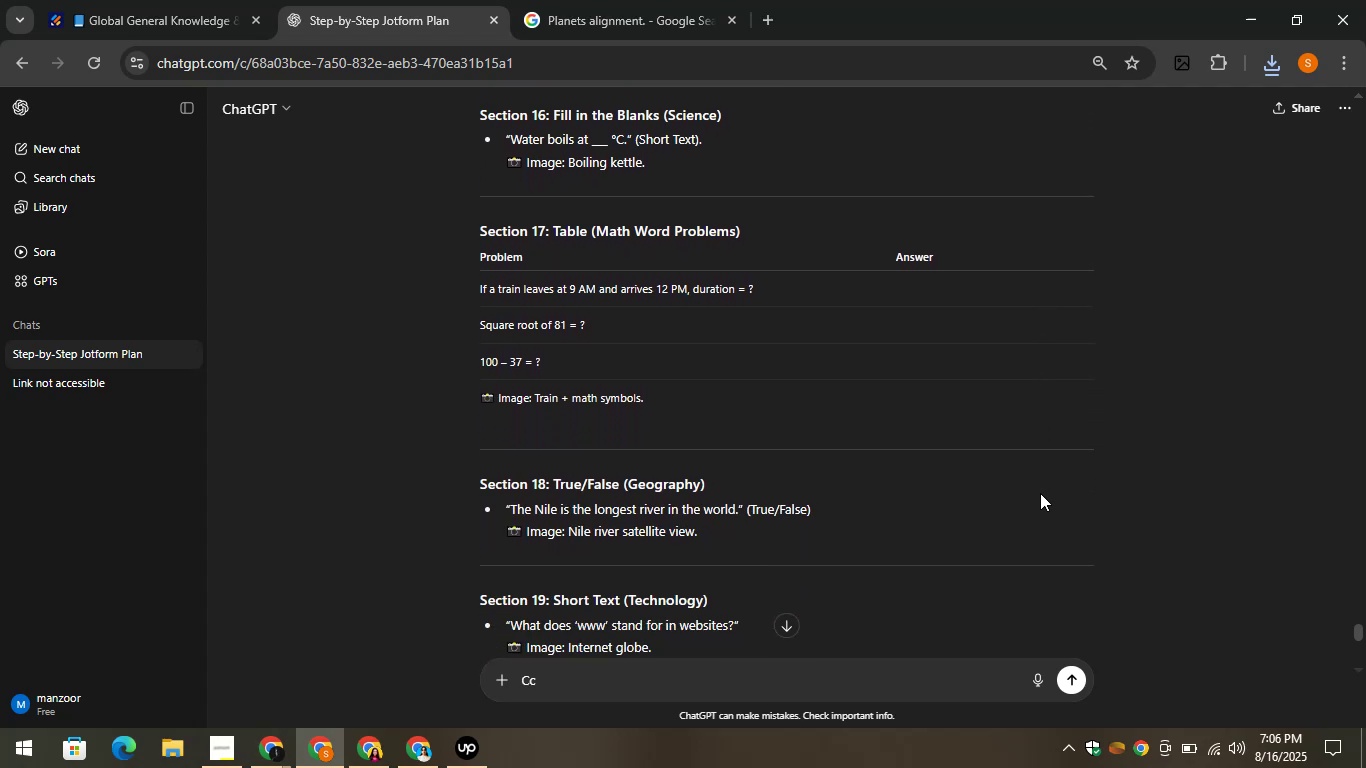 
key(ArrowDown)
 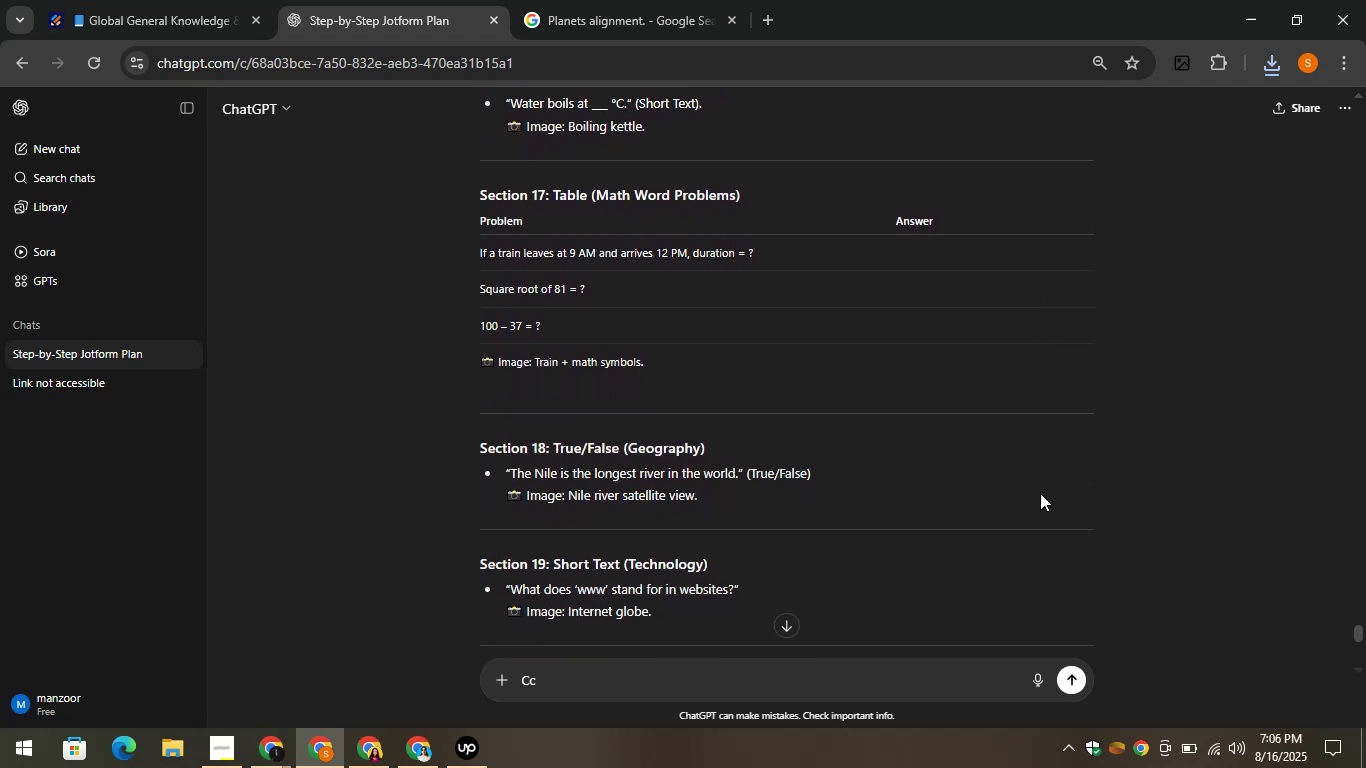 
key(ArrowDown)
 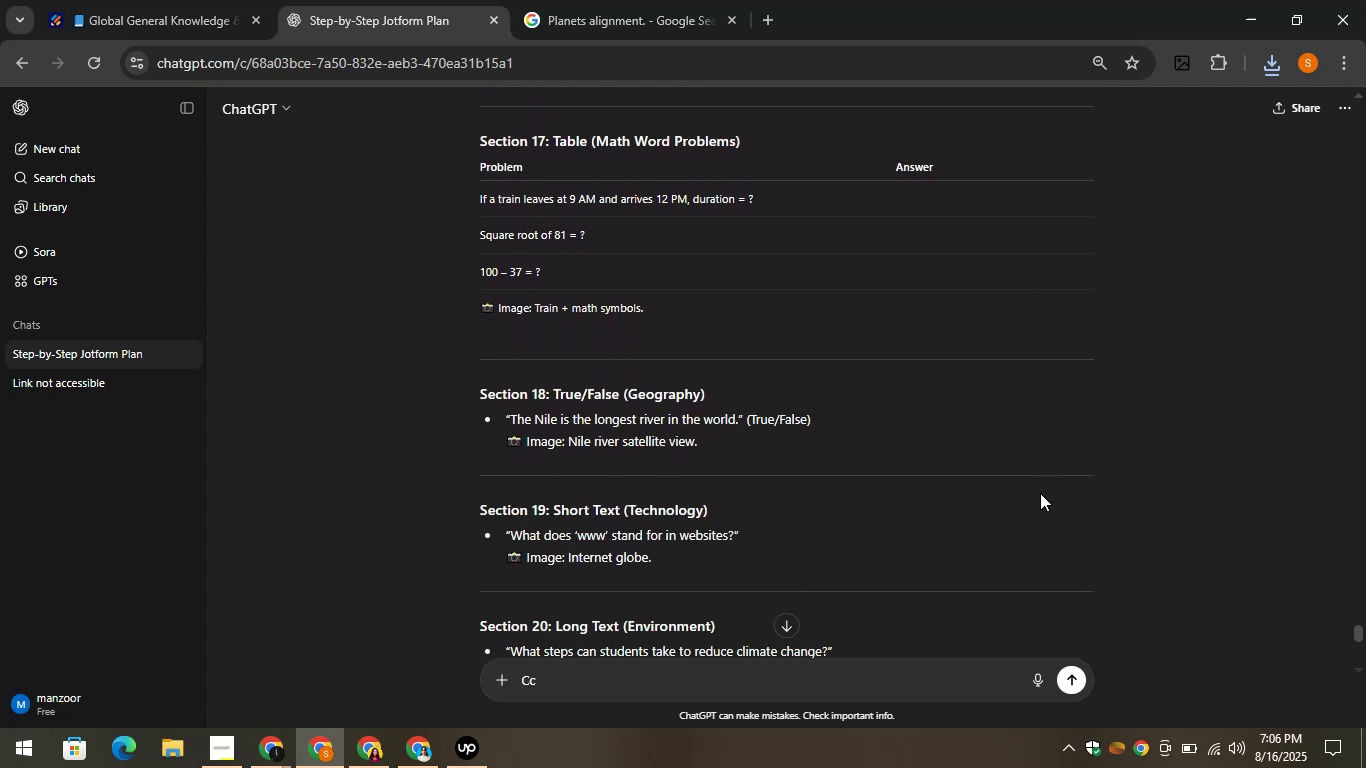 
hold_key(key=ArrowDown, duration=0.68)
 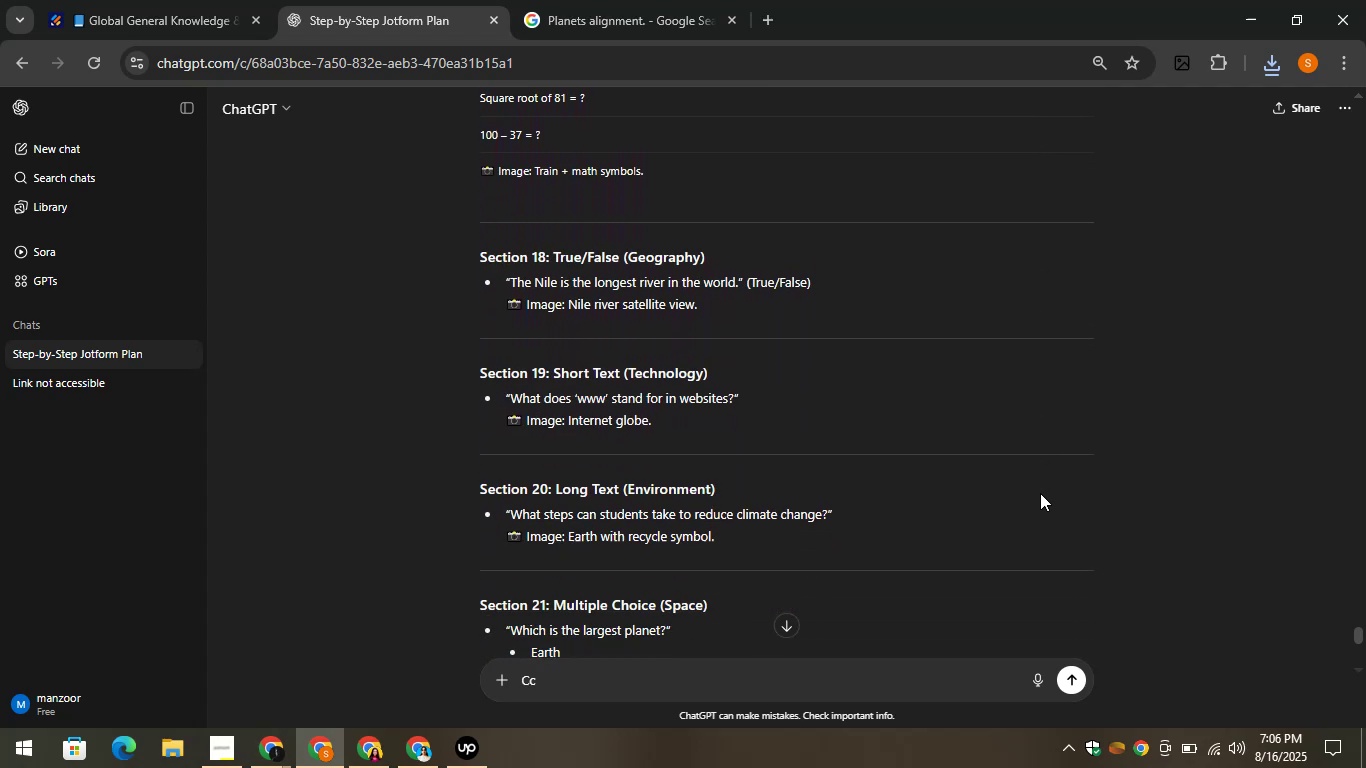 
key(ArrowDown)
 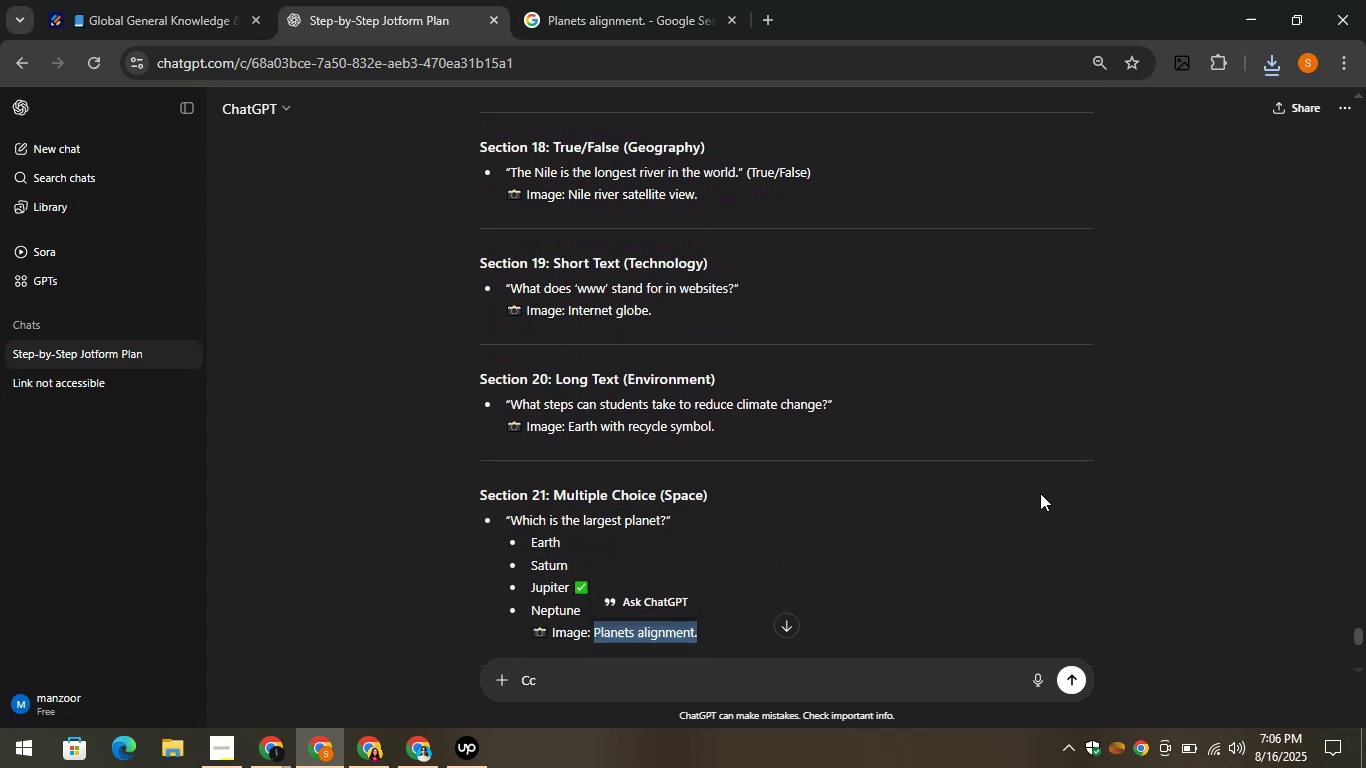 
key(ArrowDown)
 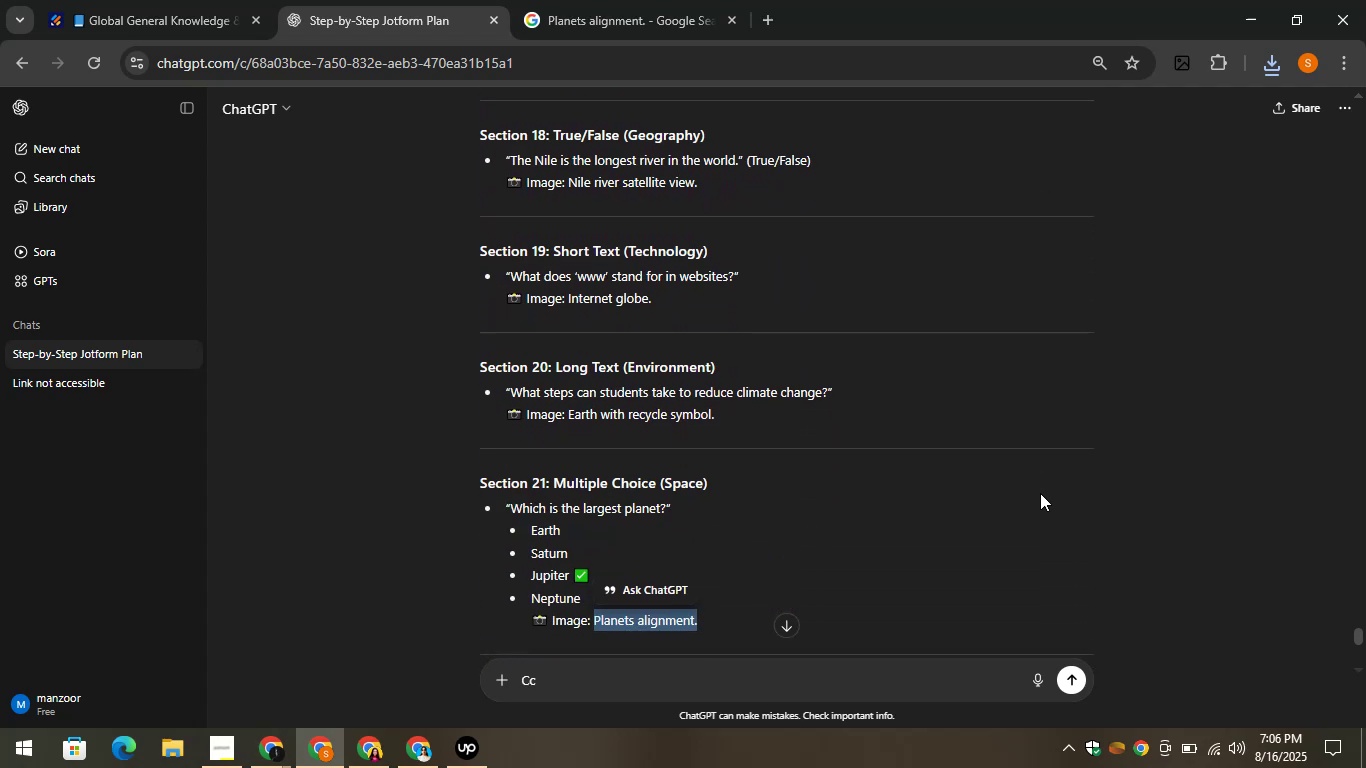 
key(ArrowDown)
 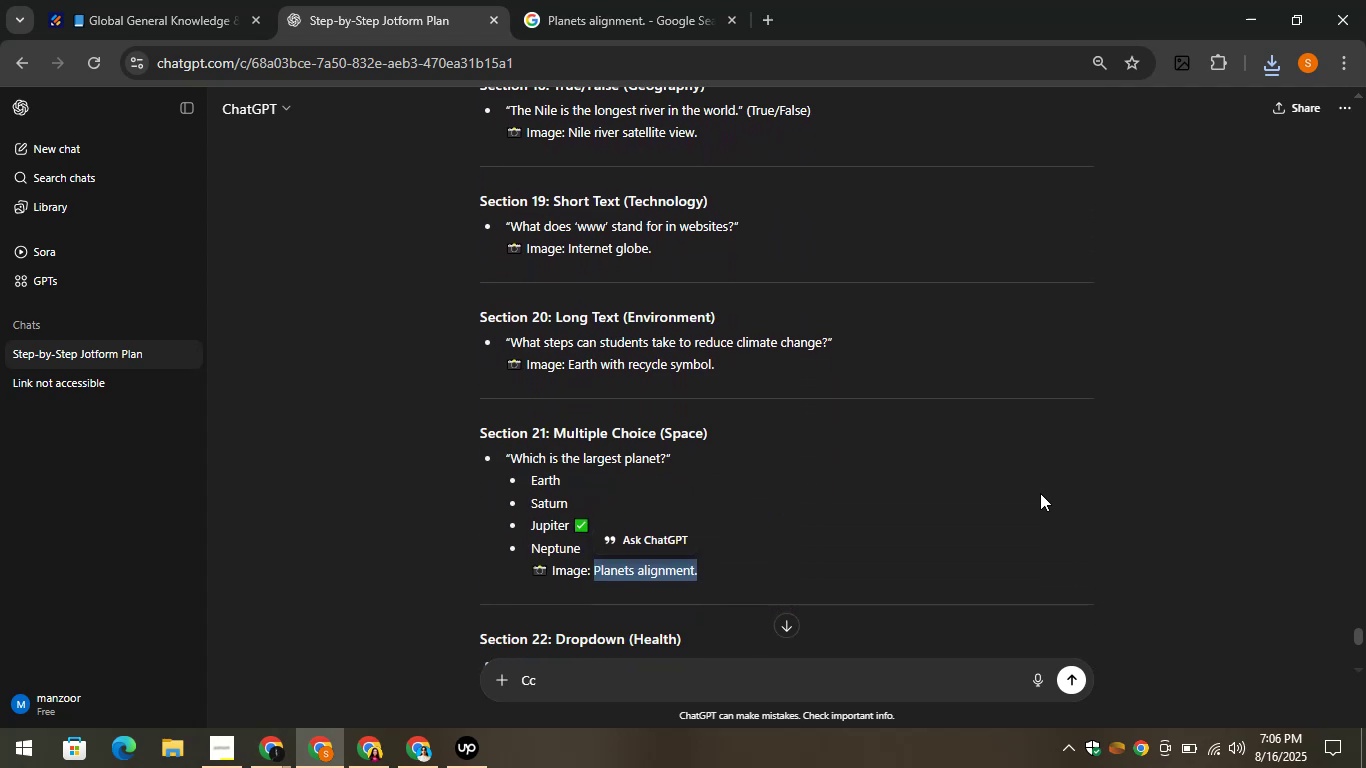 
hold_key(key=ArrowDown, duration=0.78)
 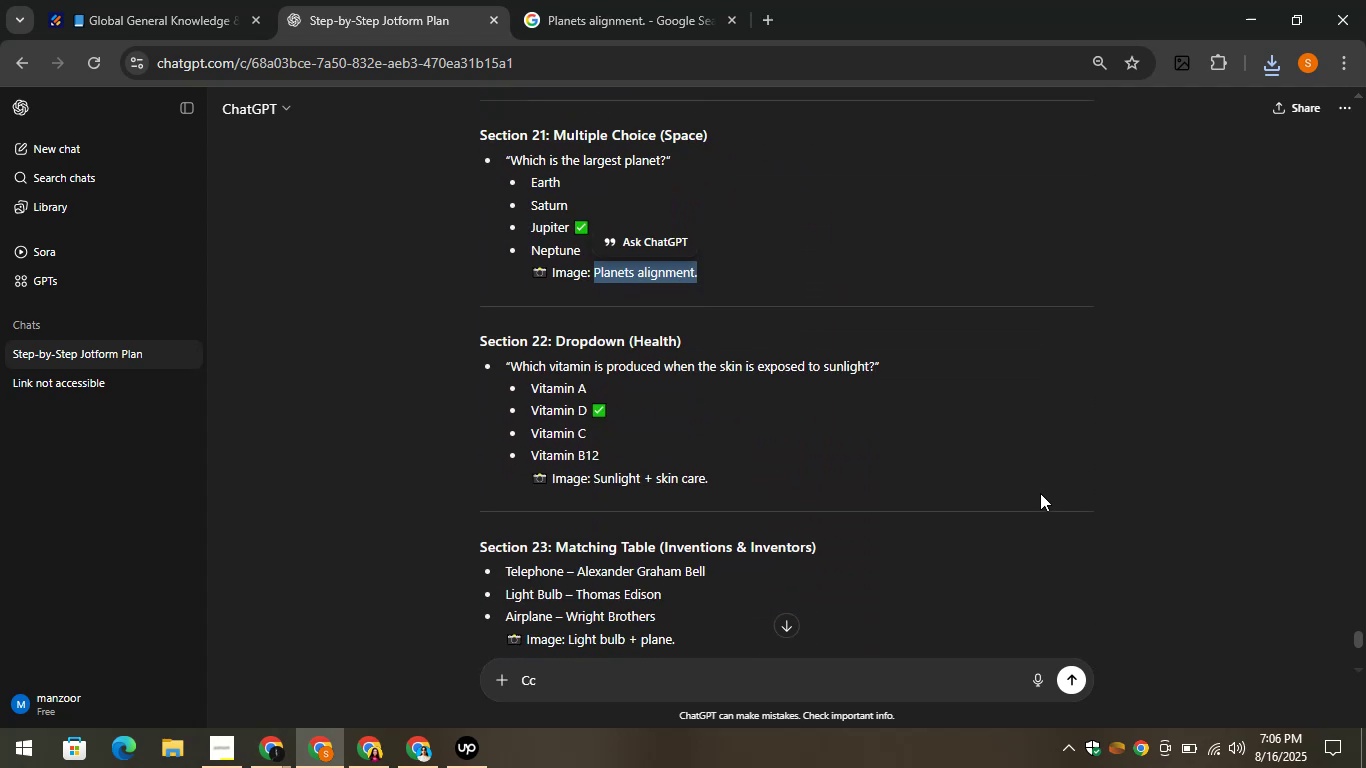 
key(ArrowDown)
 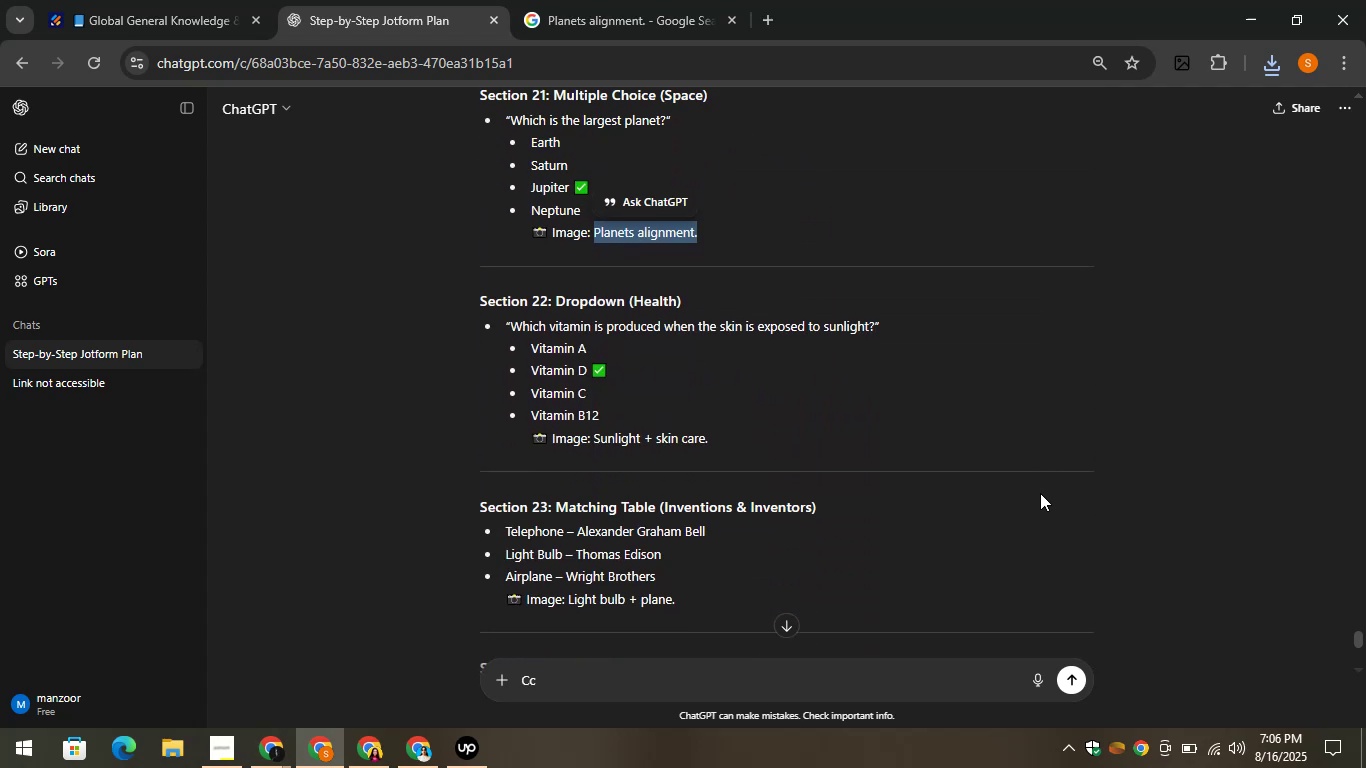 
key(ArrowDown)
 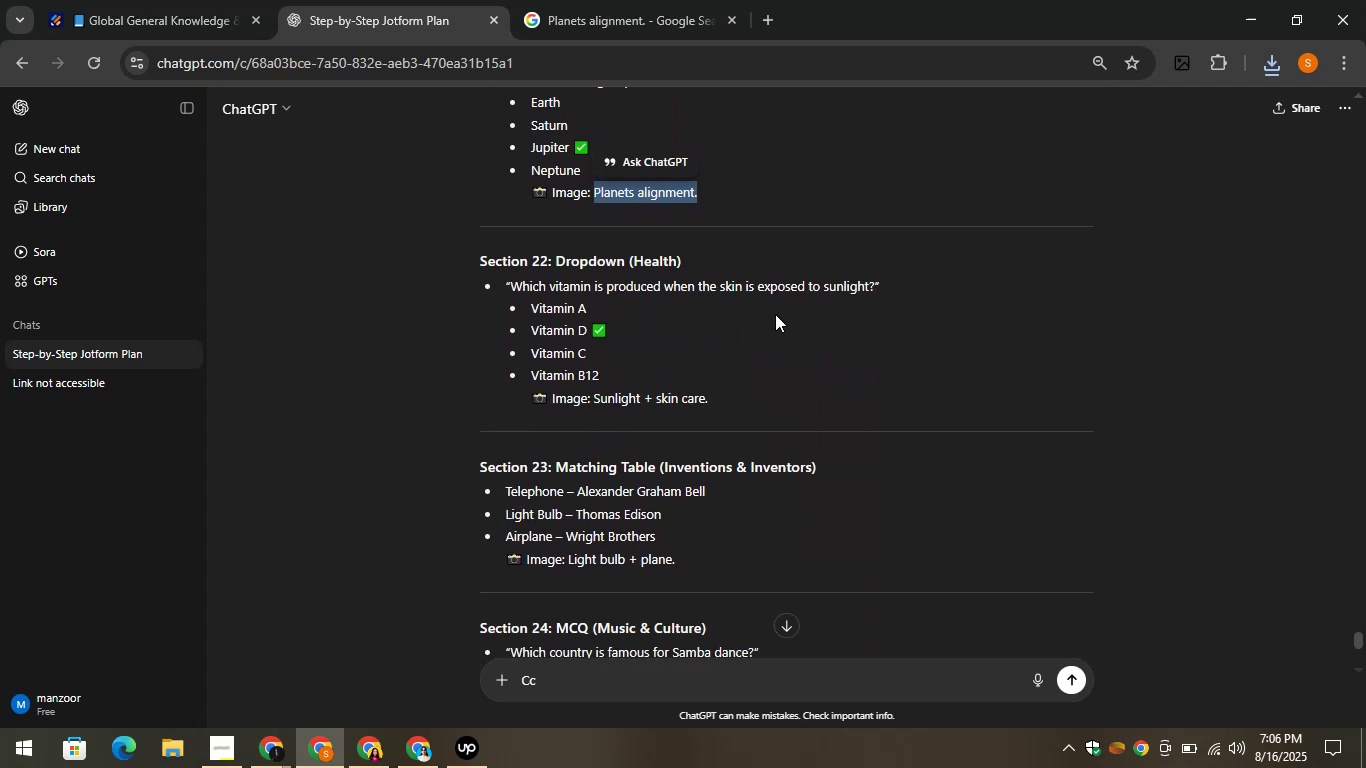 
left_click_drag(start_coordinate=[690, 264], to_coordinate=[628, 258])
 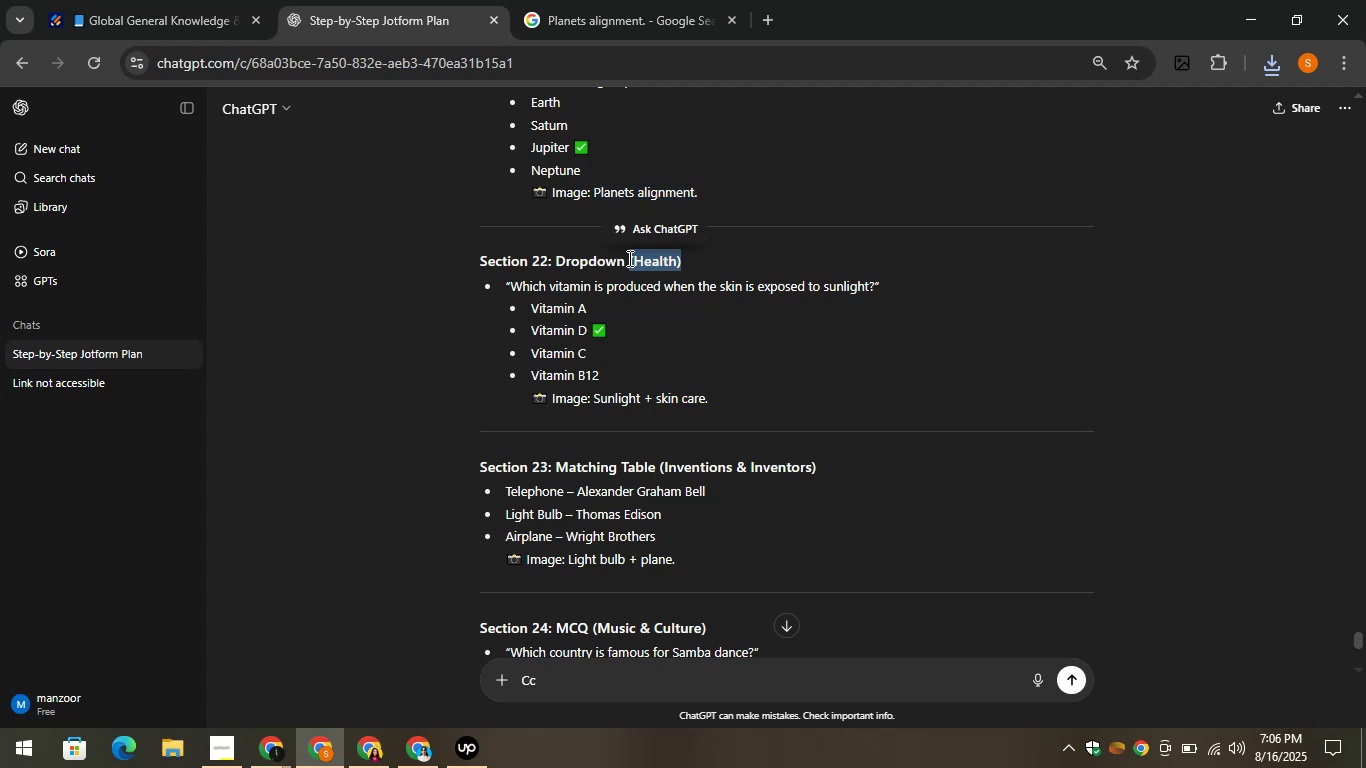 
key(Control+ControlLeft)
 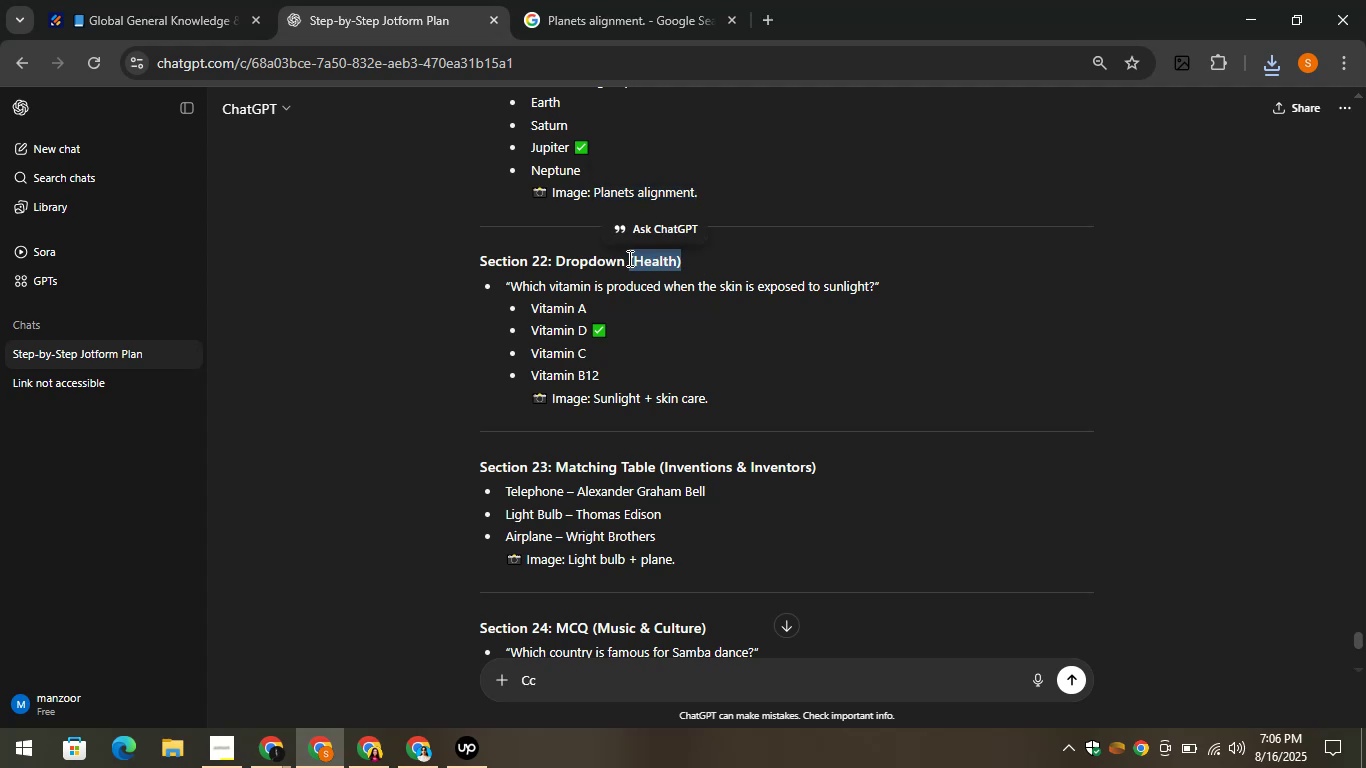 
key(Control+C)
 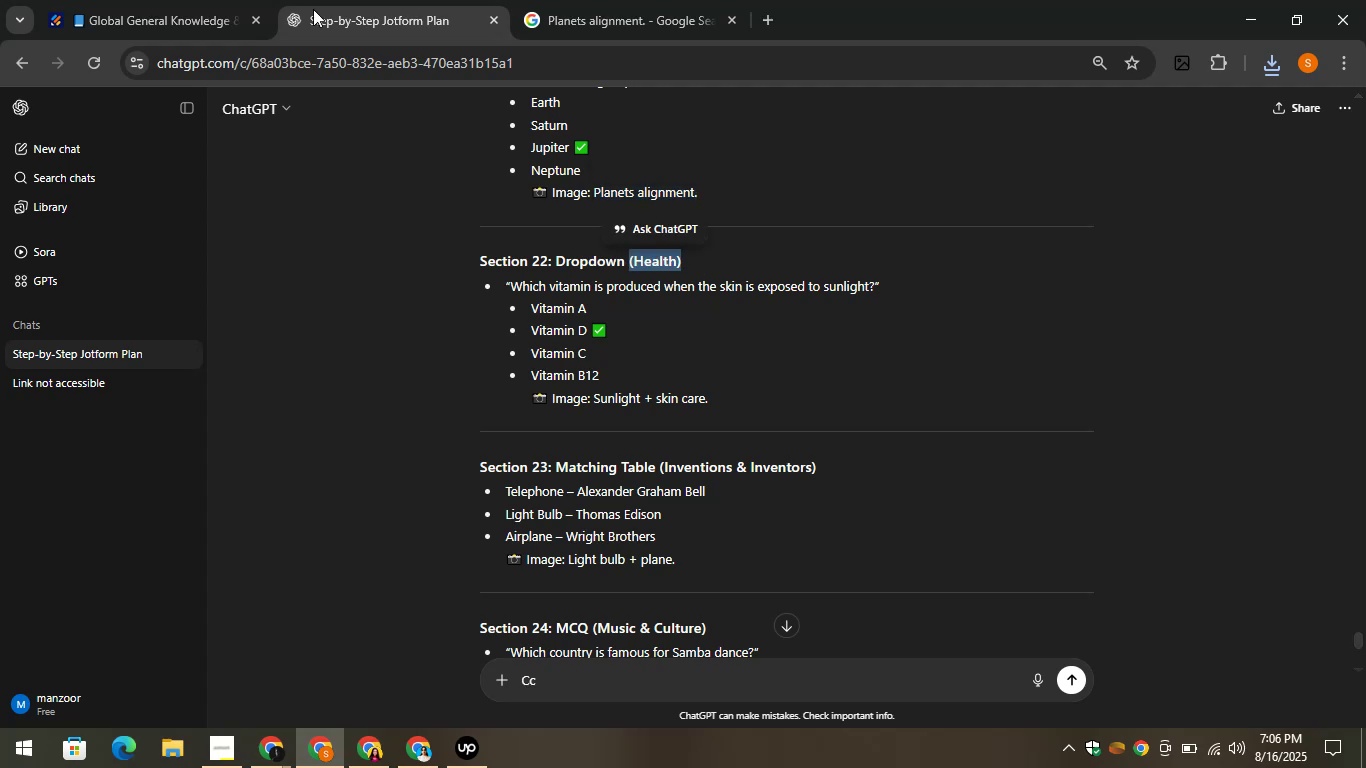 
left_click([185, 0])
 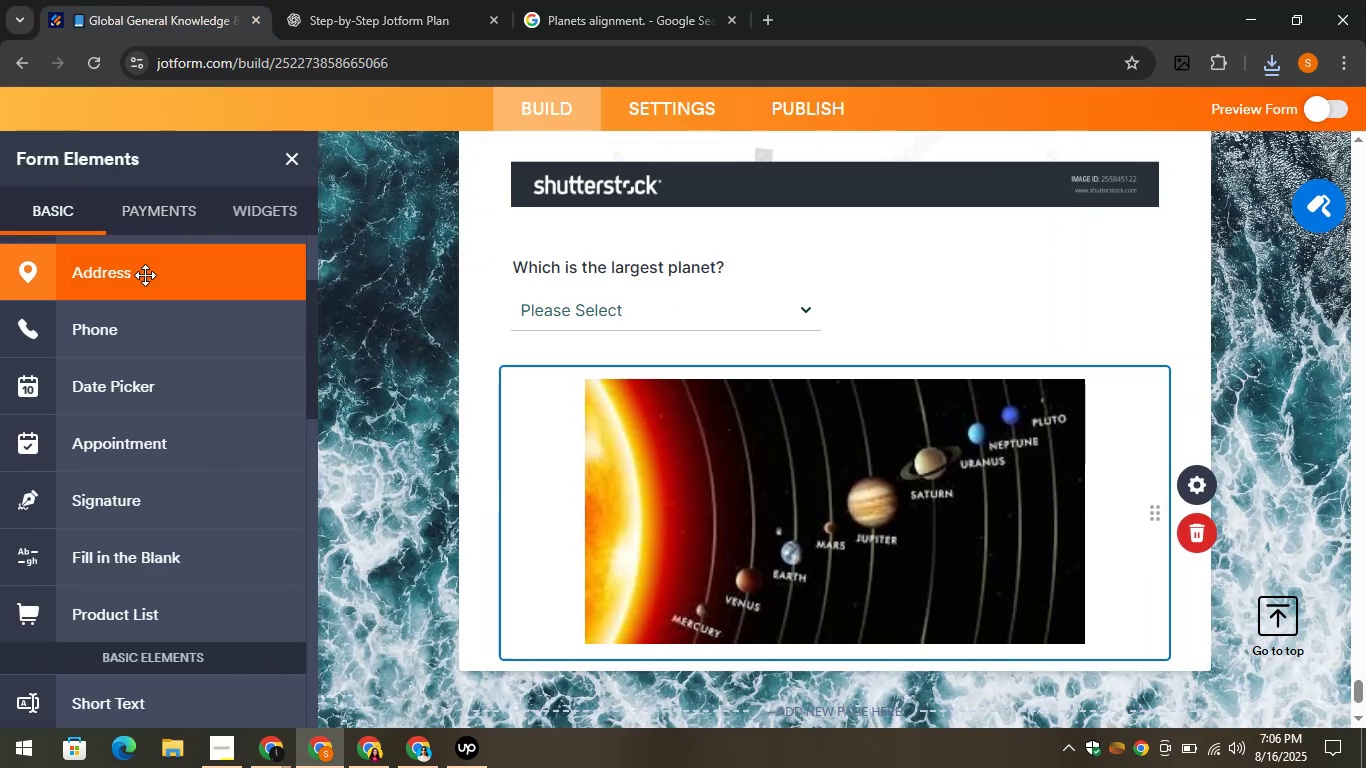 
left_click_drag(start_coordinate=[313, 325], to_coordinate=[307, 239])
 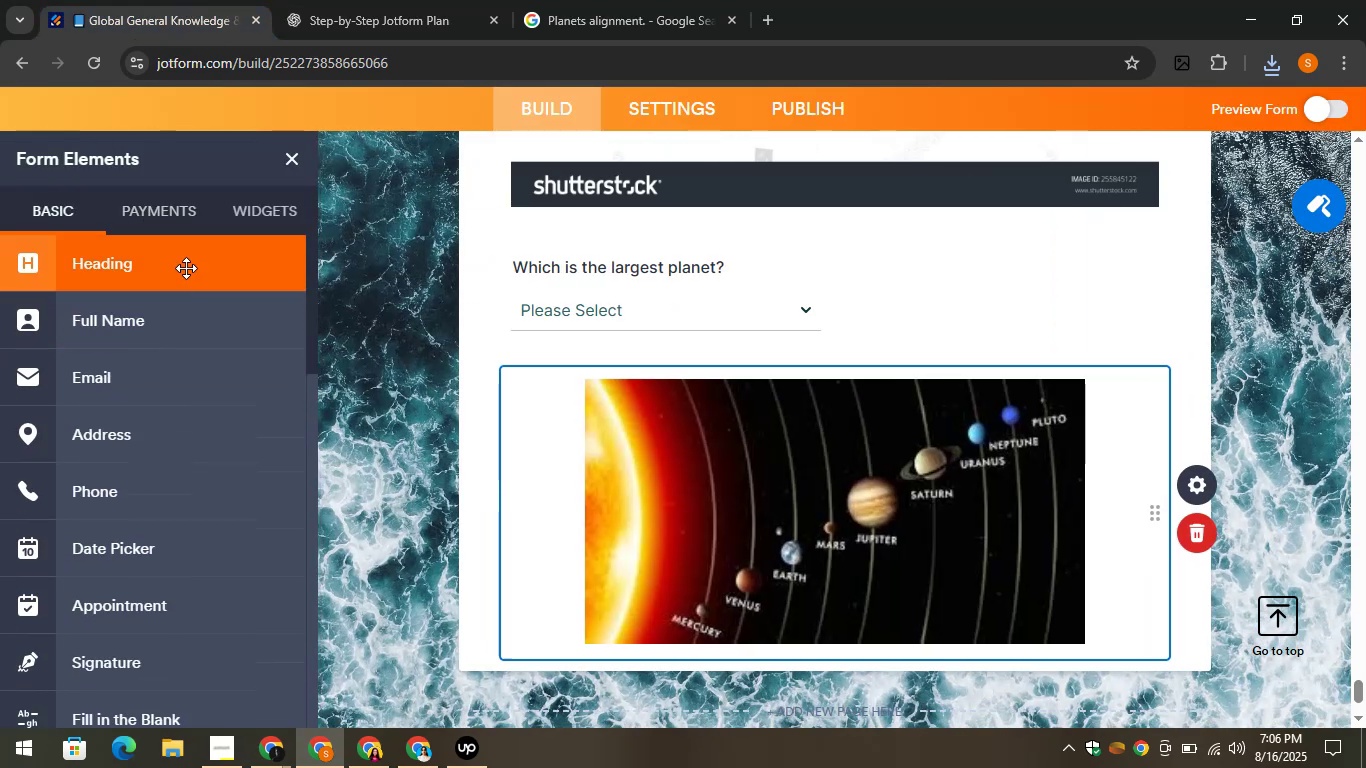 
left_click([186, 268])
 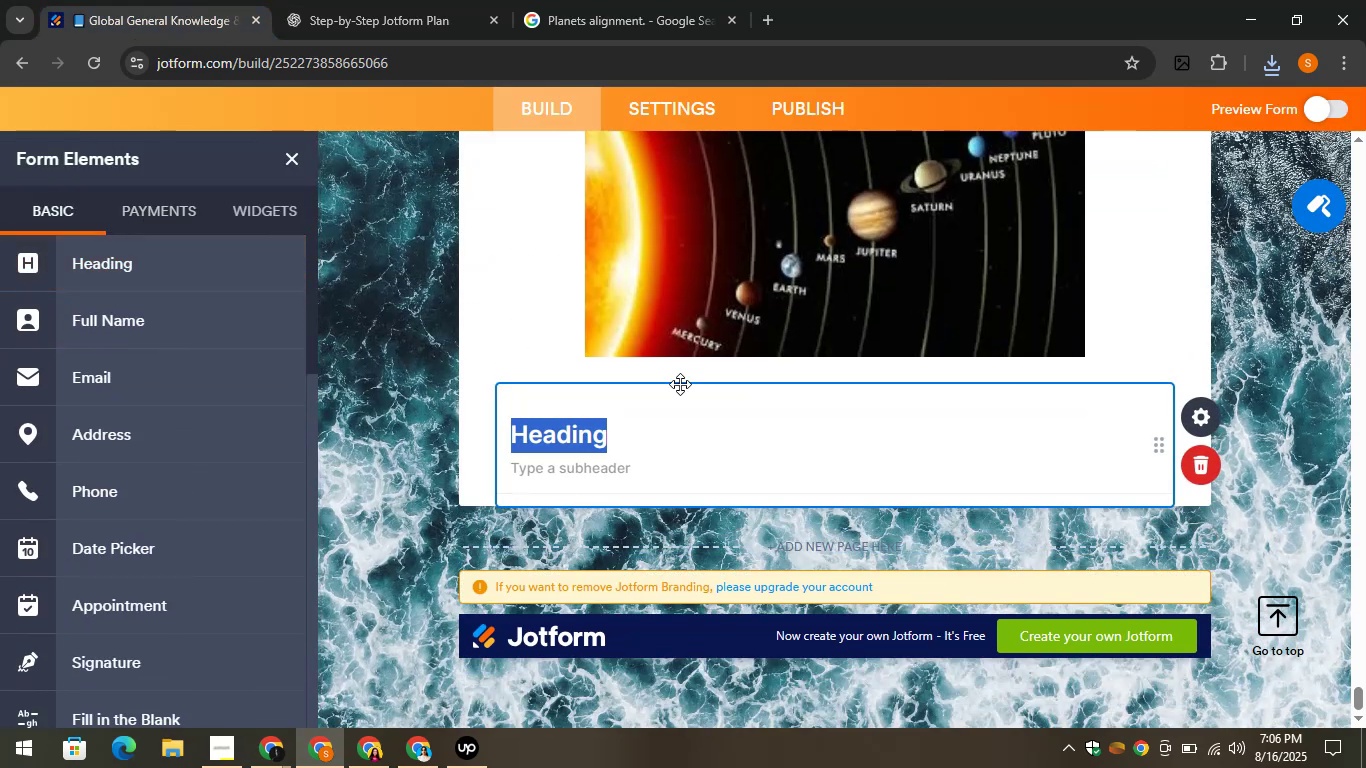 
key(Control+V)
 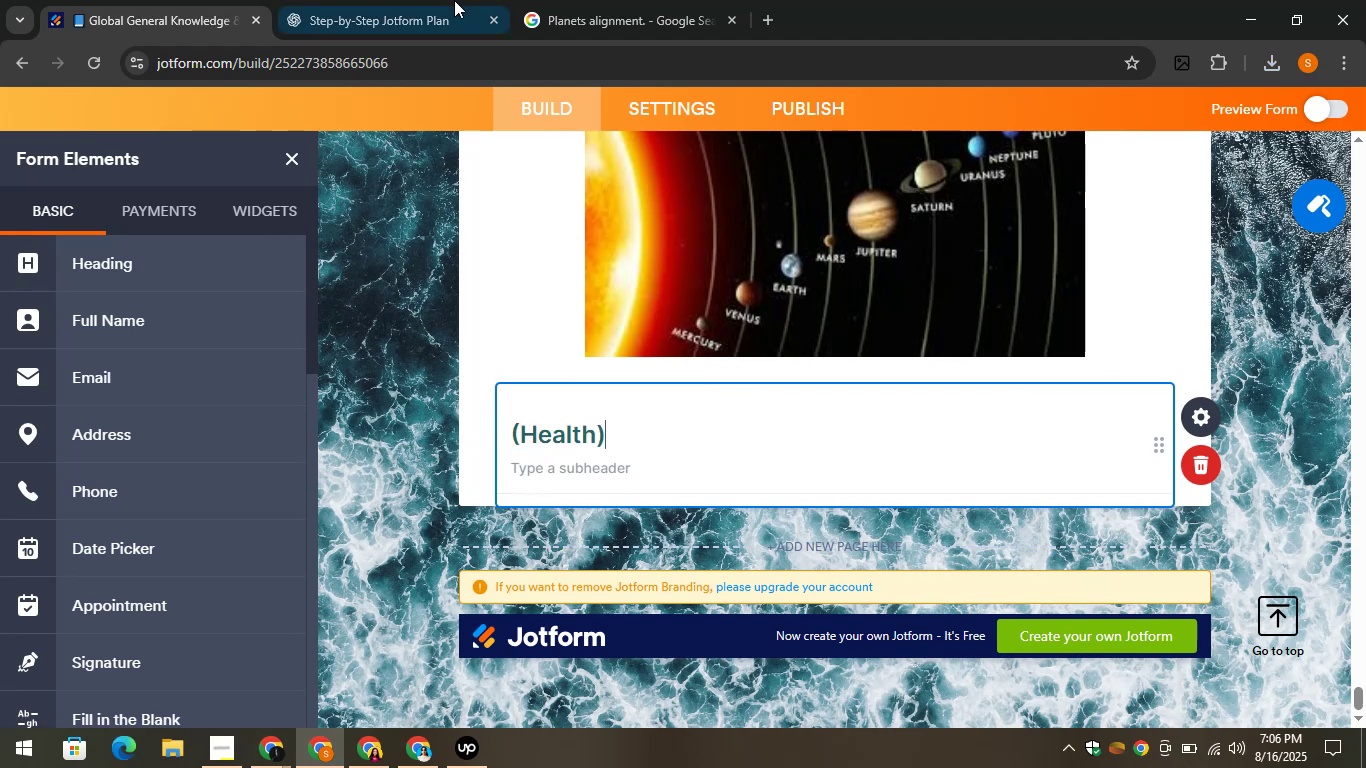 
left_click([389, 0])
 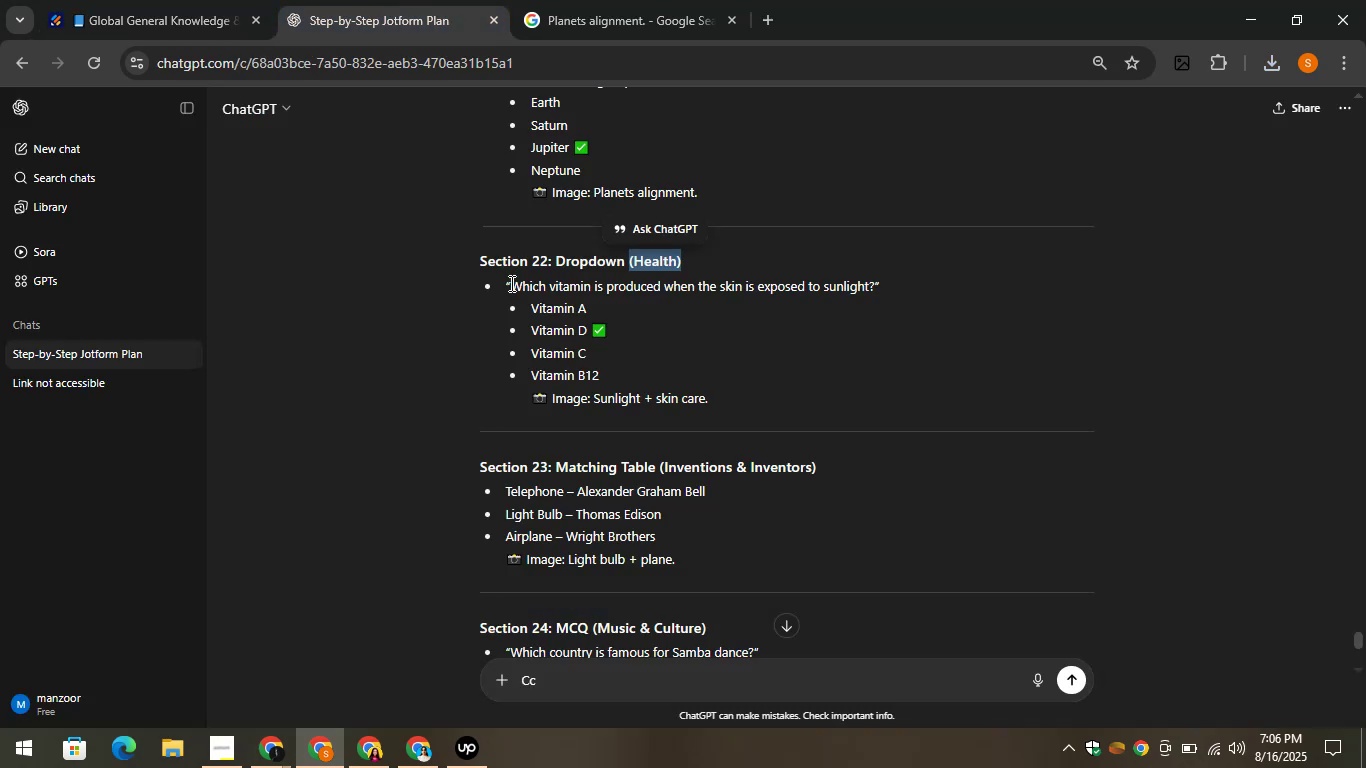 
left_click_drag(start_coordinate=[510, 284], to_coordinate=[872, 289])
 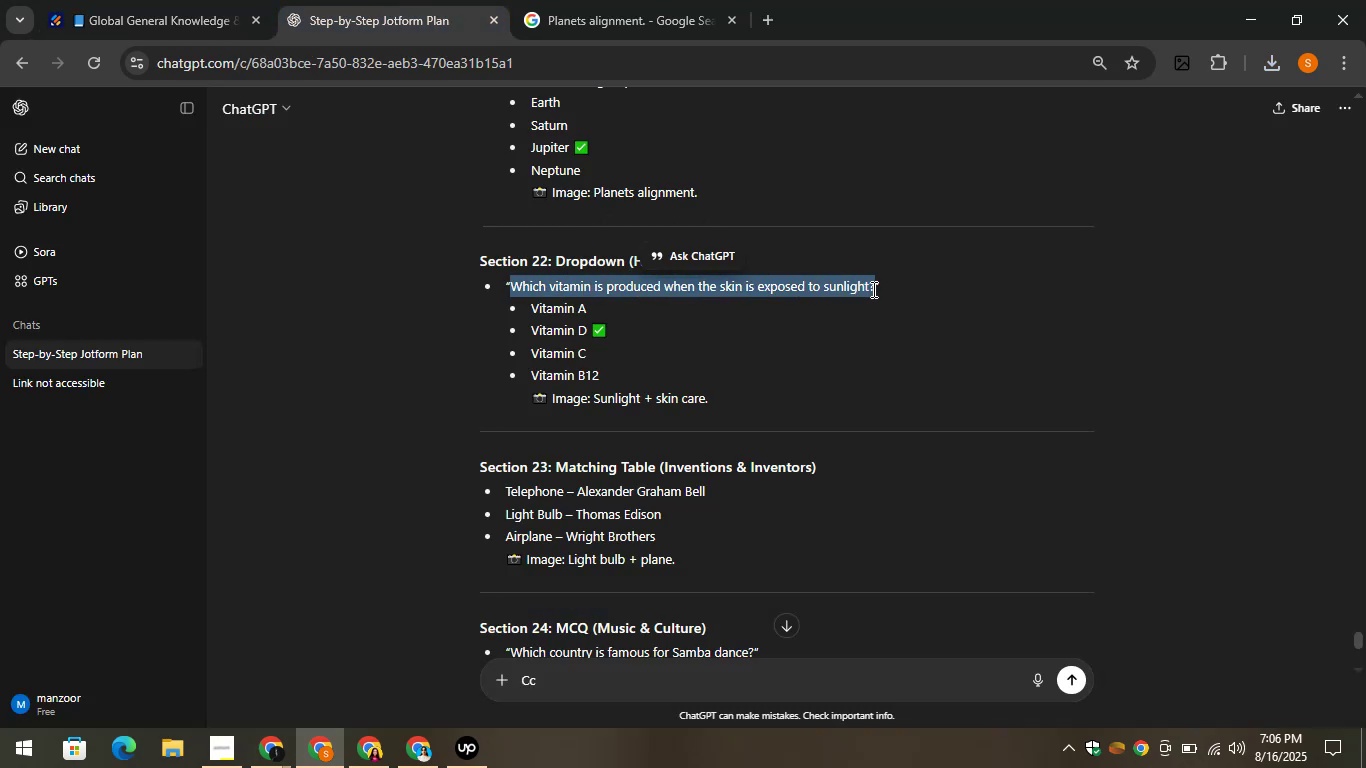 
hold_key(key=ControlLeft, duration=0.69)
 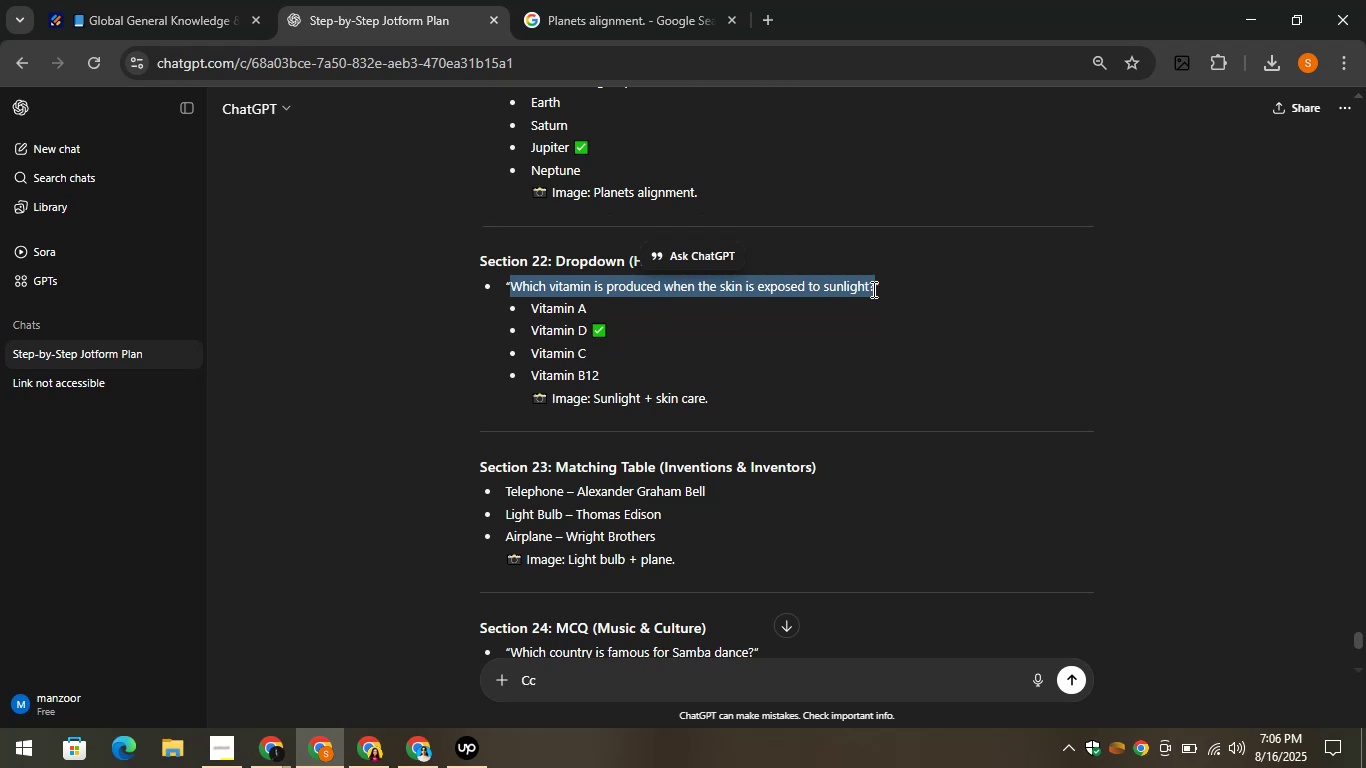 
hold_key(key=C, duration=0.33)
 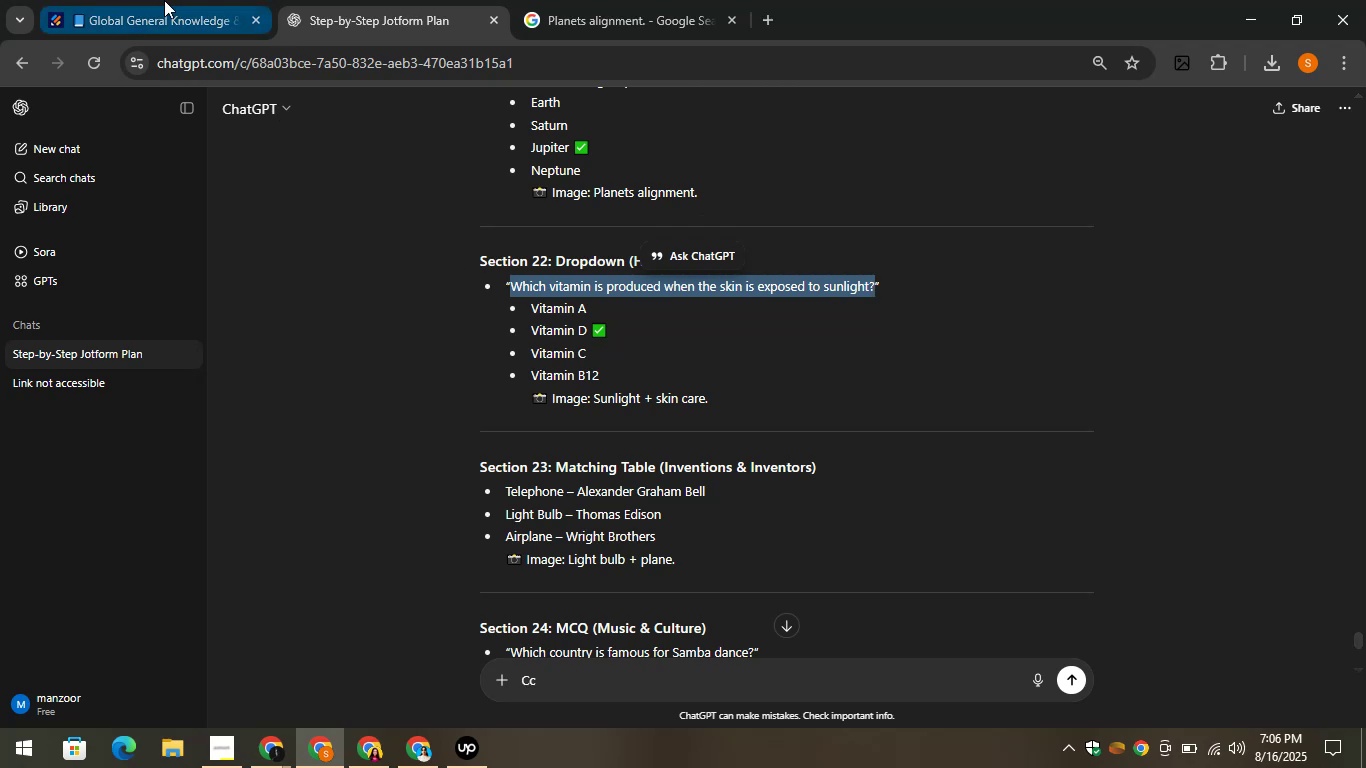 
left_click([156, 1])
 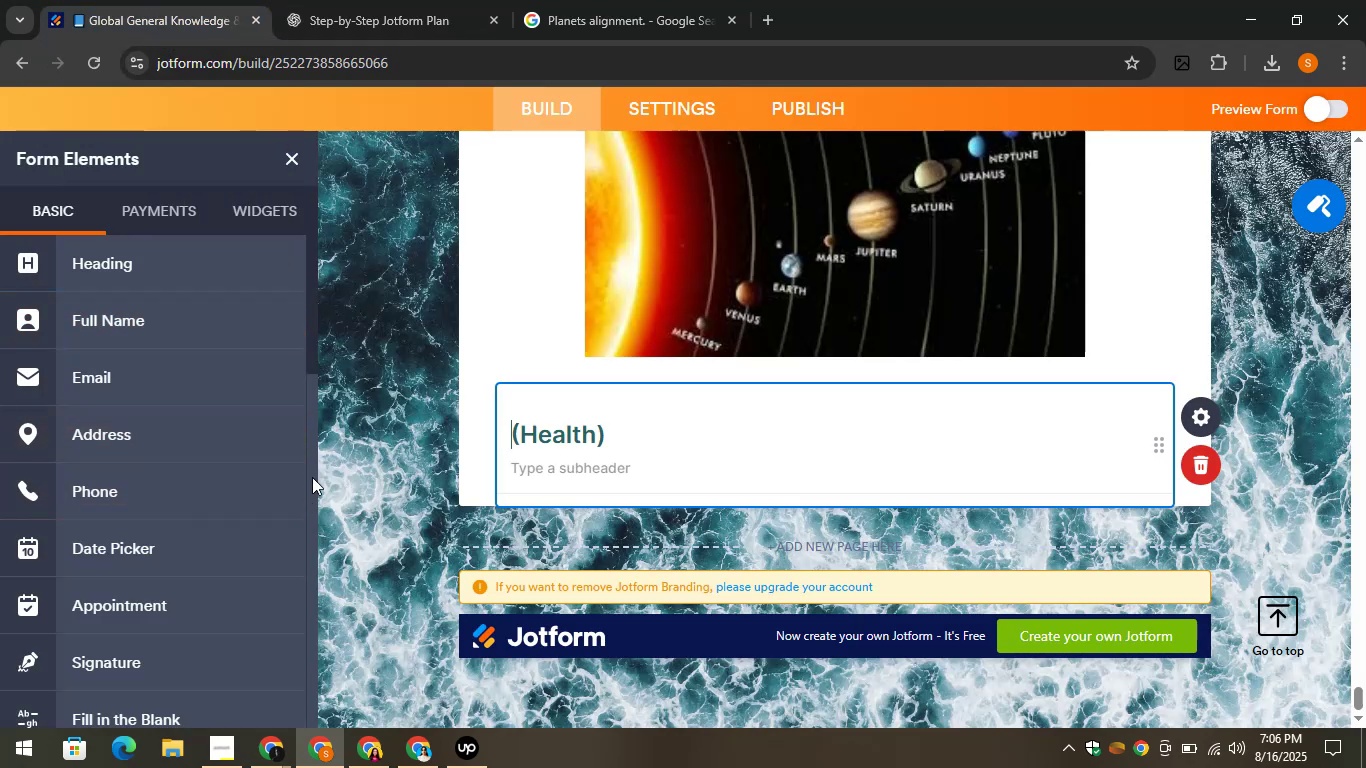 
left_click_drag(start_coordinate=[306, 352], to_coordinate=[285, 509])
 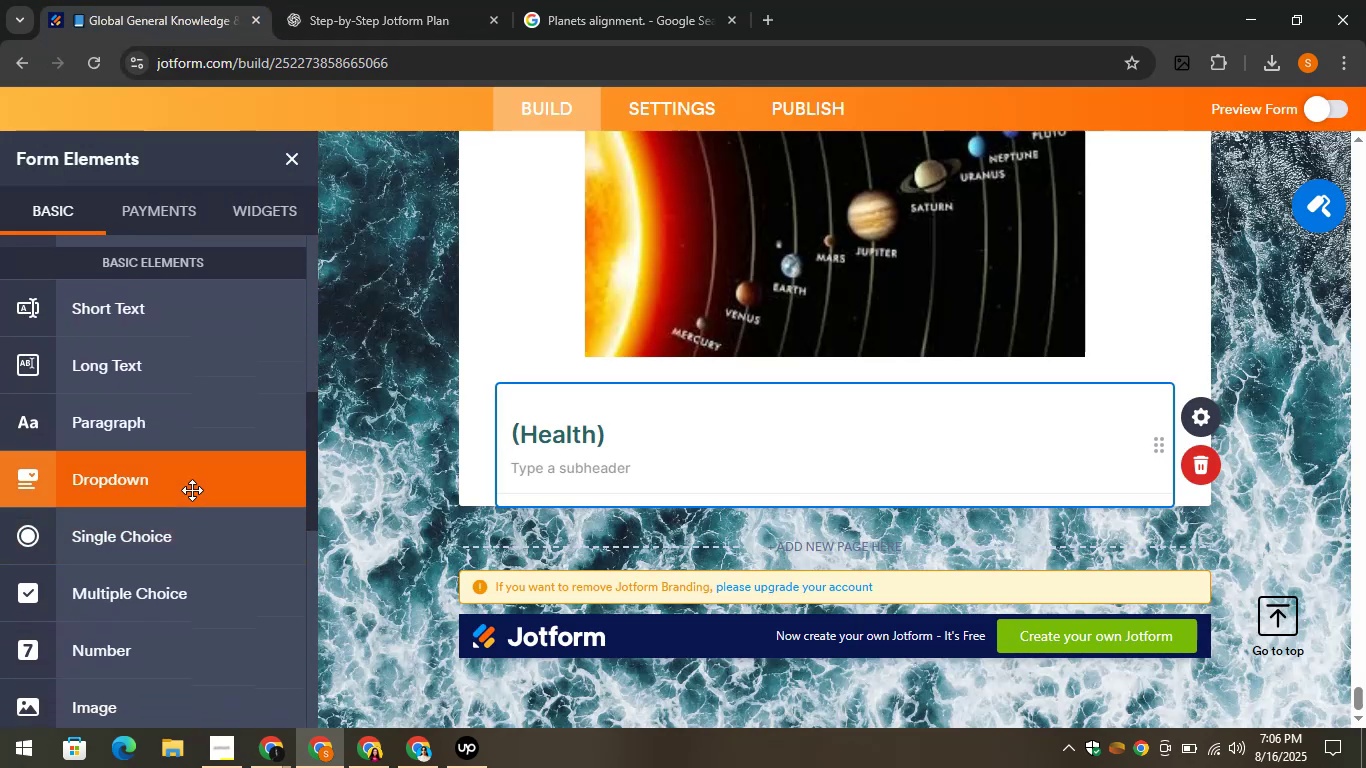 
left_click([191, 488])
 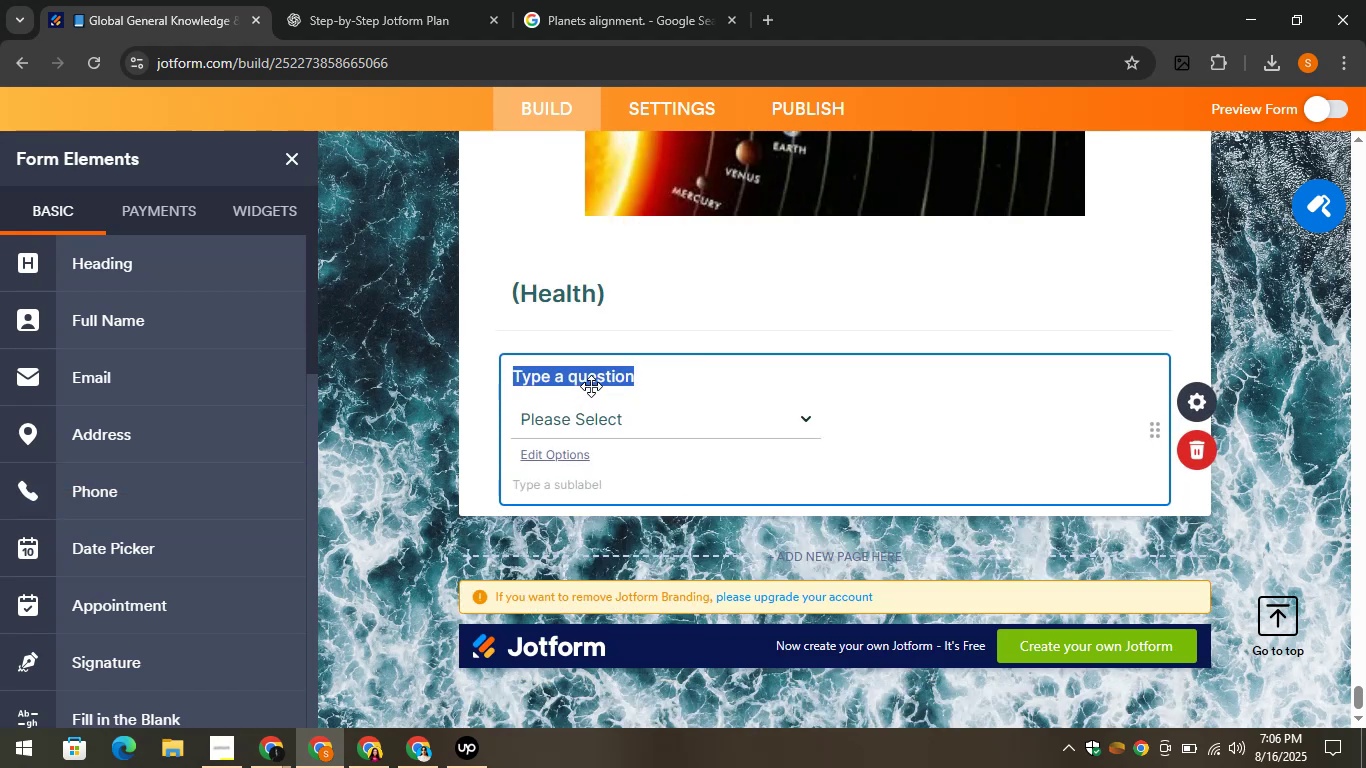 
key(Control+V)
 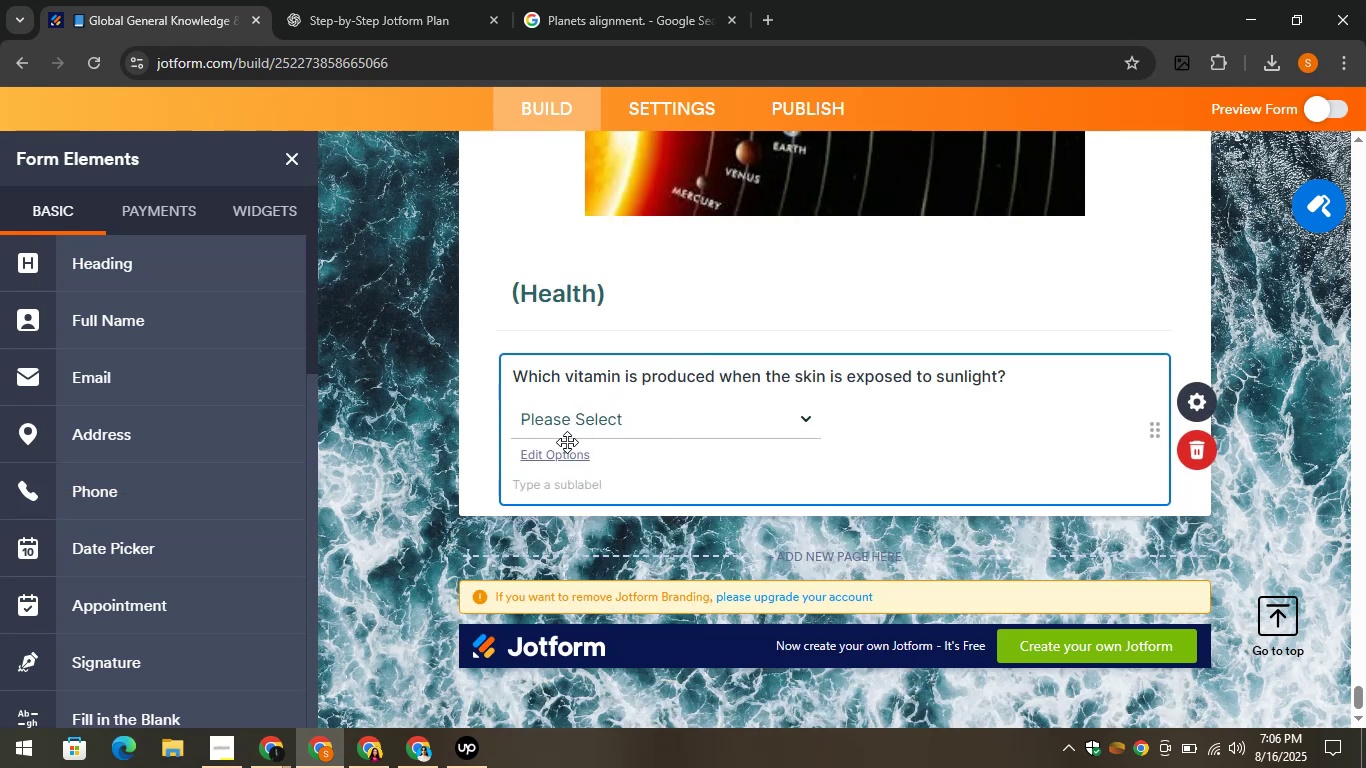 
left_click([556, 451])
 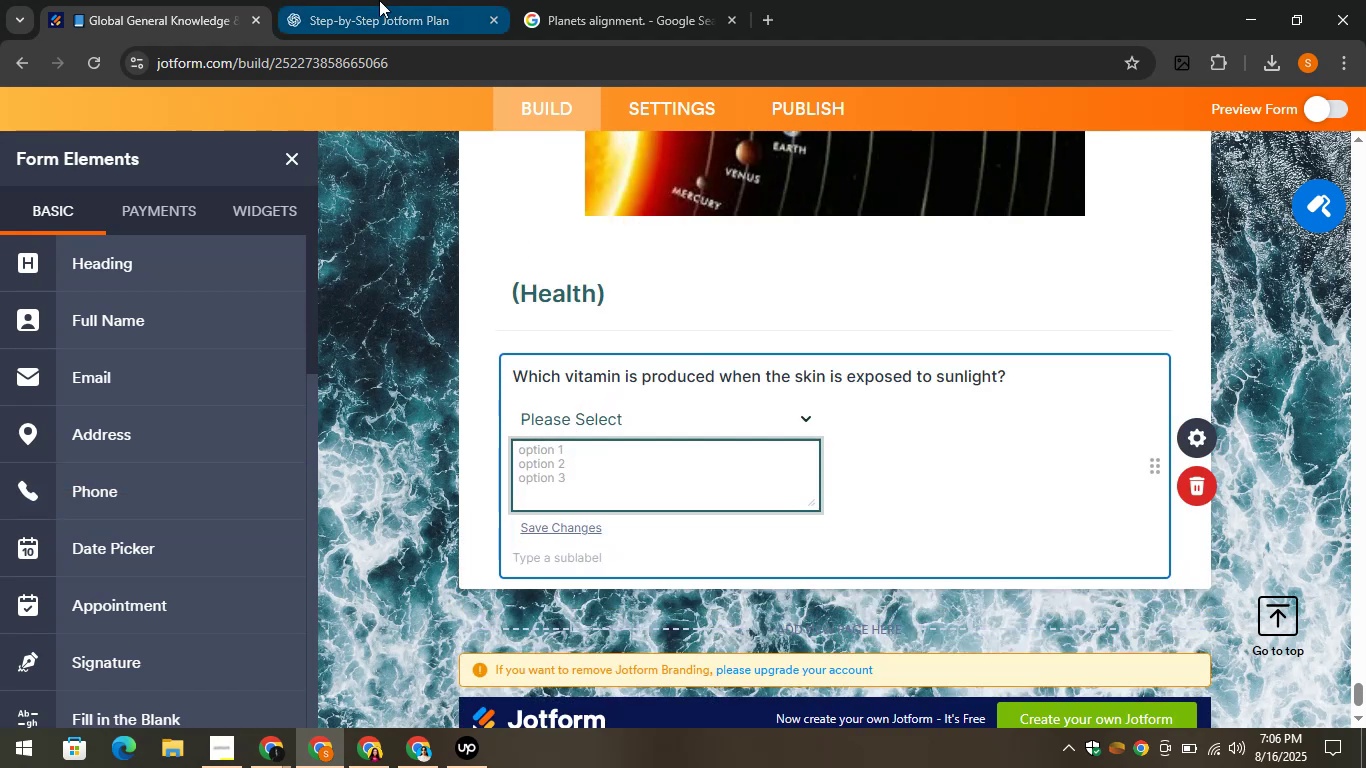 
left_click([354, 3])
 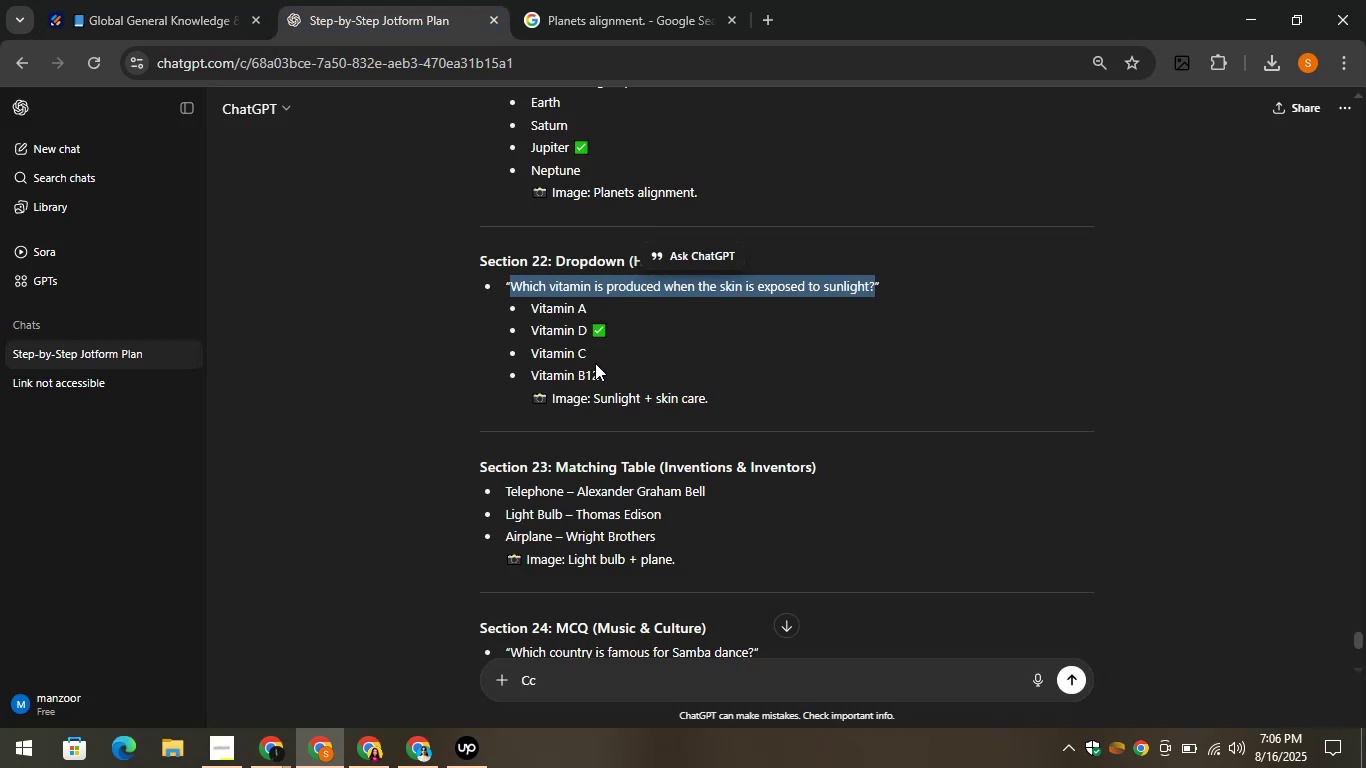 
left_click_drag(start_coordinate=[602, 369], to_coordinate=[534, 316])
 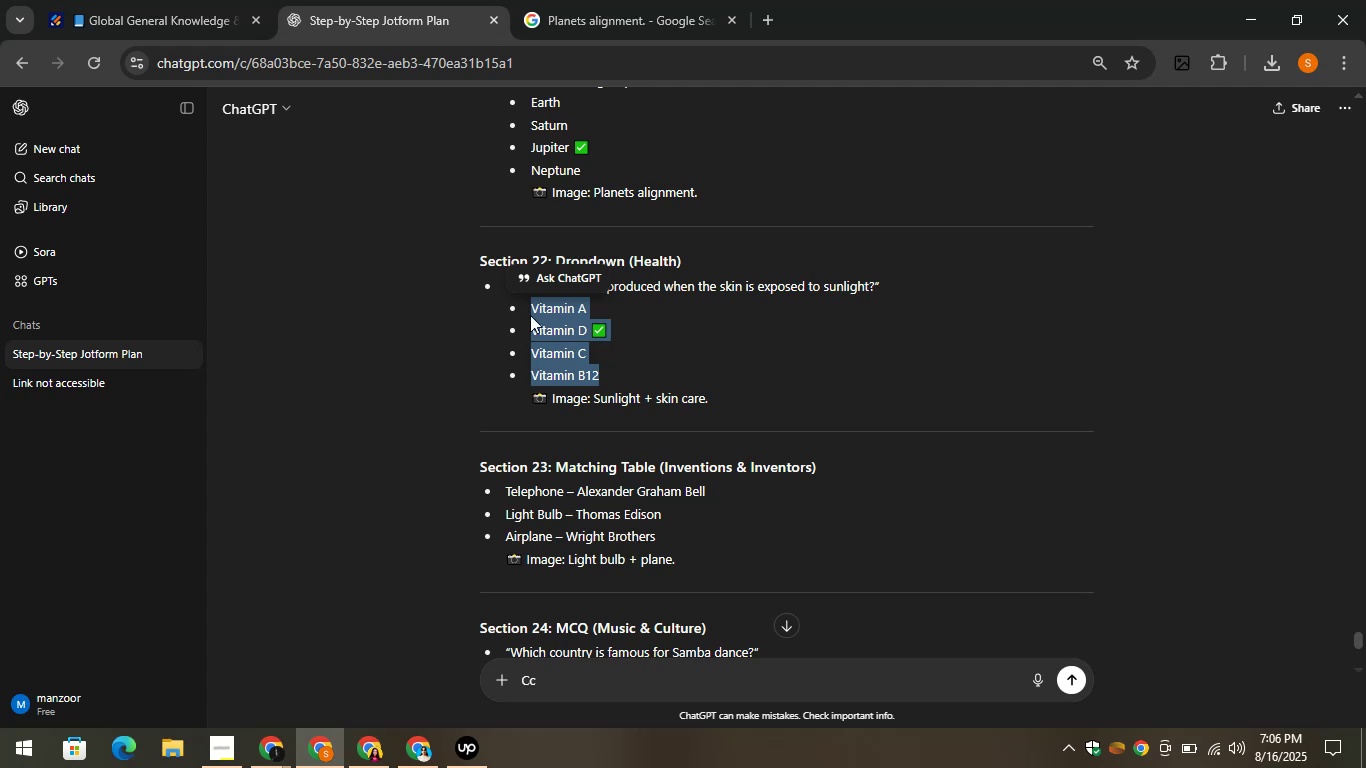 
left_click([530, 315])
 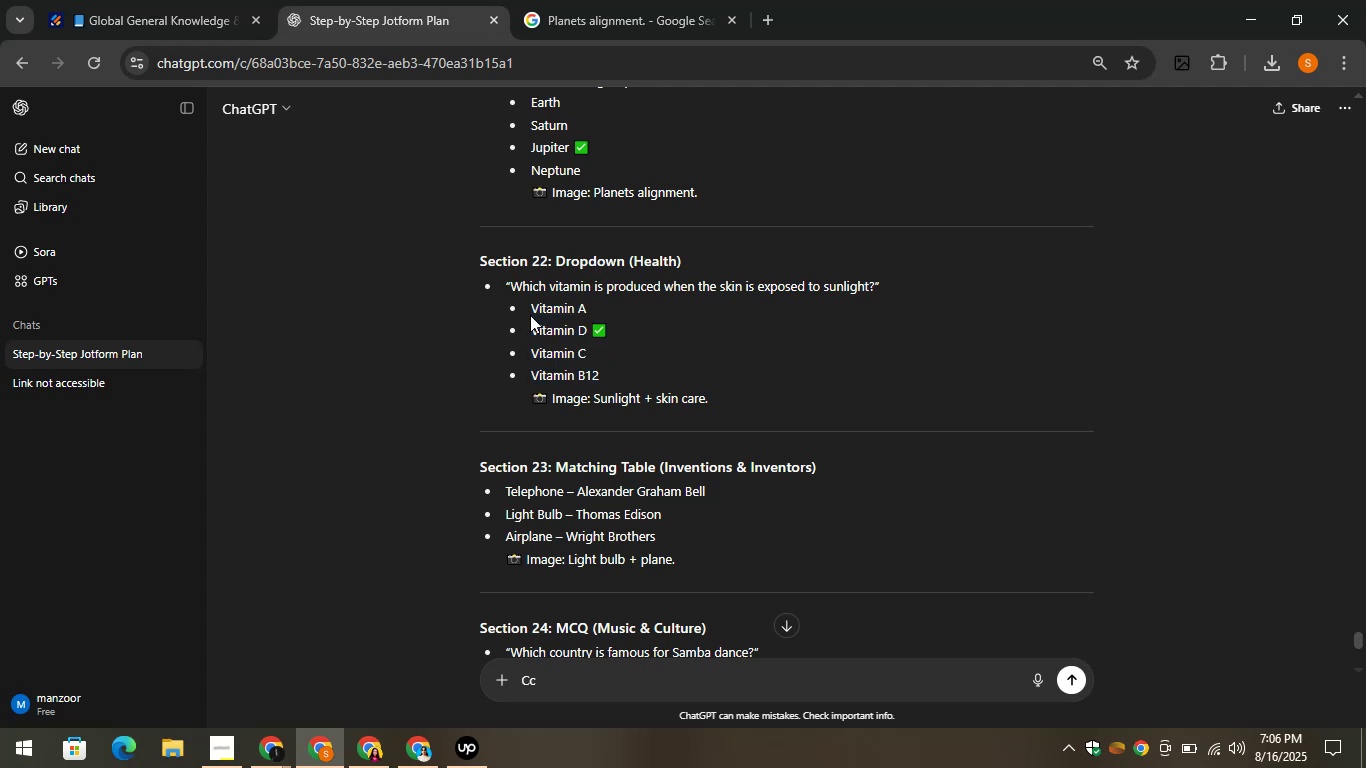 
key(Control+C)
 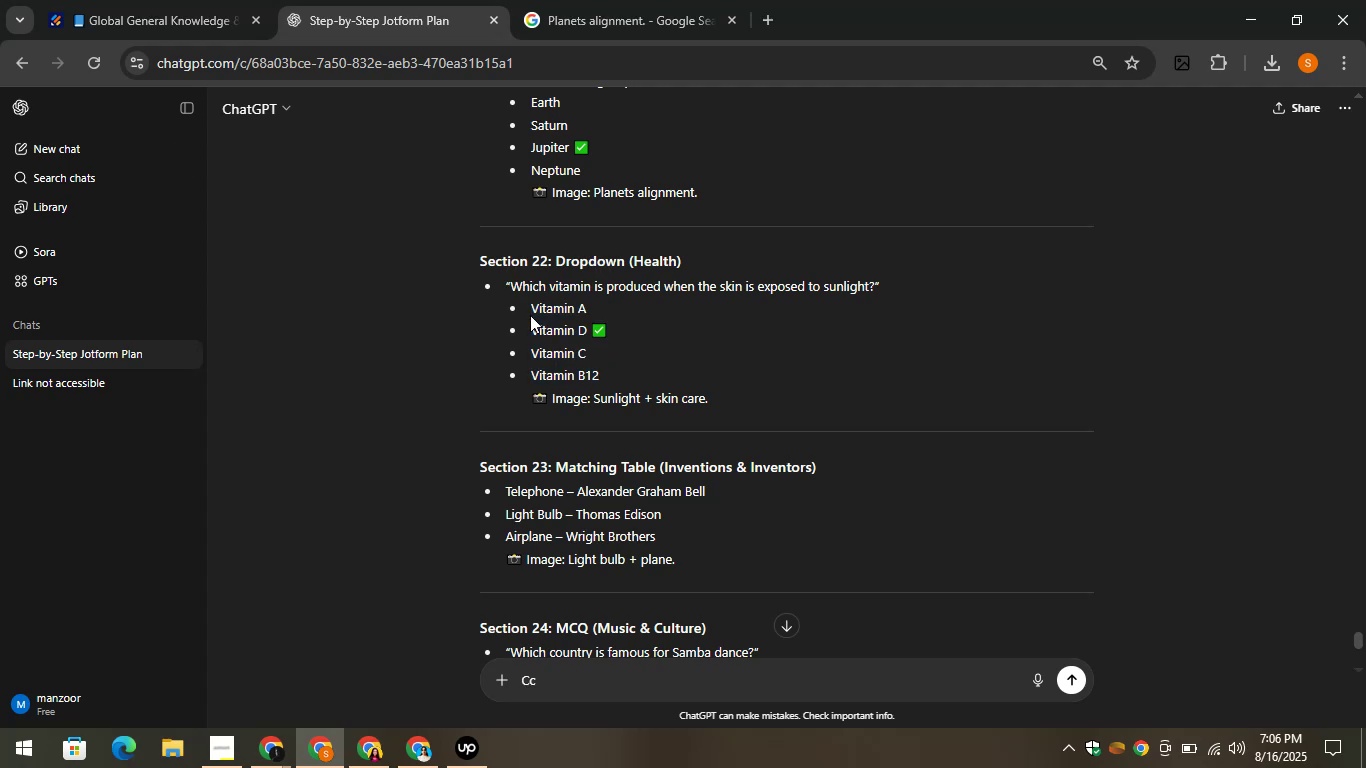 
left_click_drag(start_coordinate=[528, 310], to_coordinate=[606, 370])
 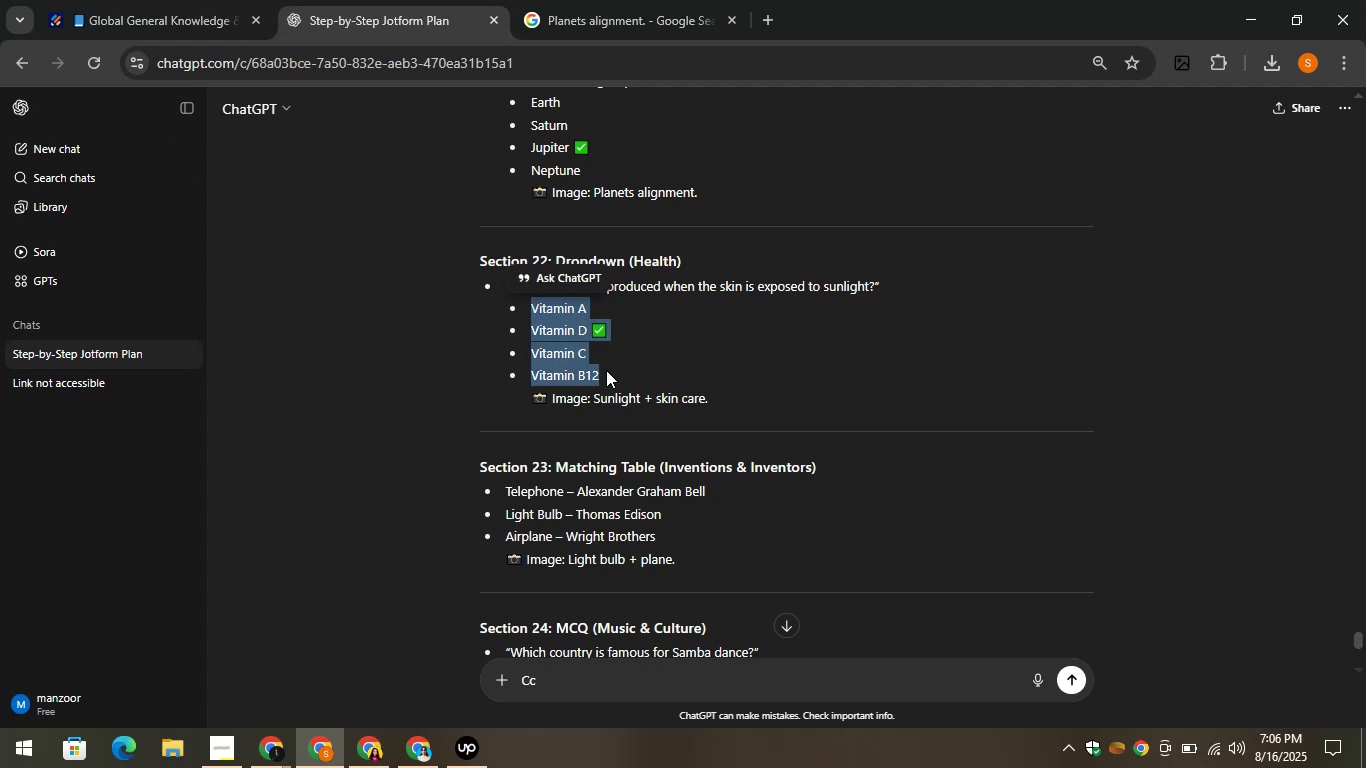 
key(Control+C)
 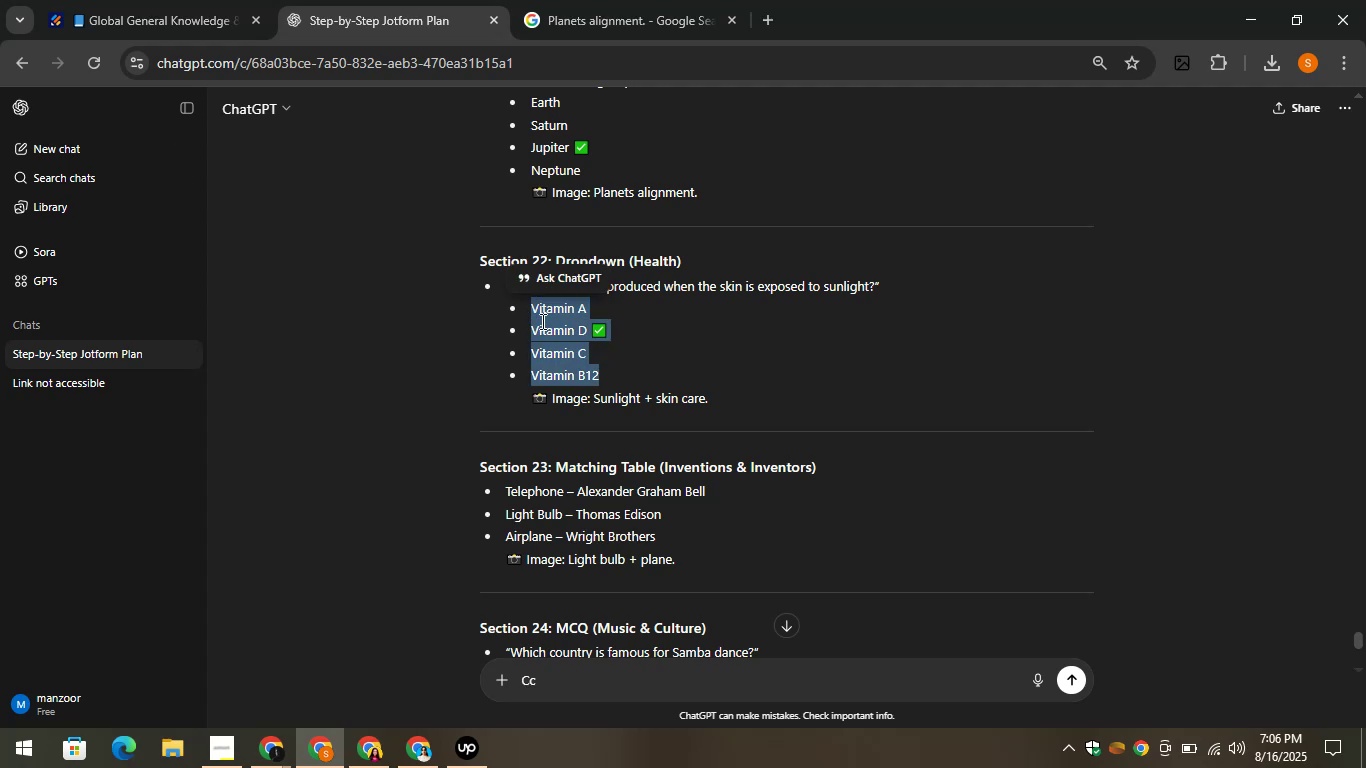 
wait(5.9)
 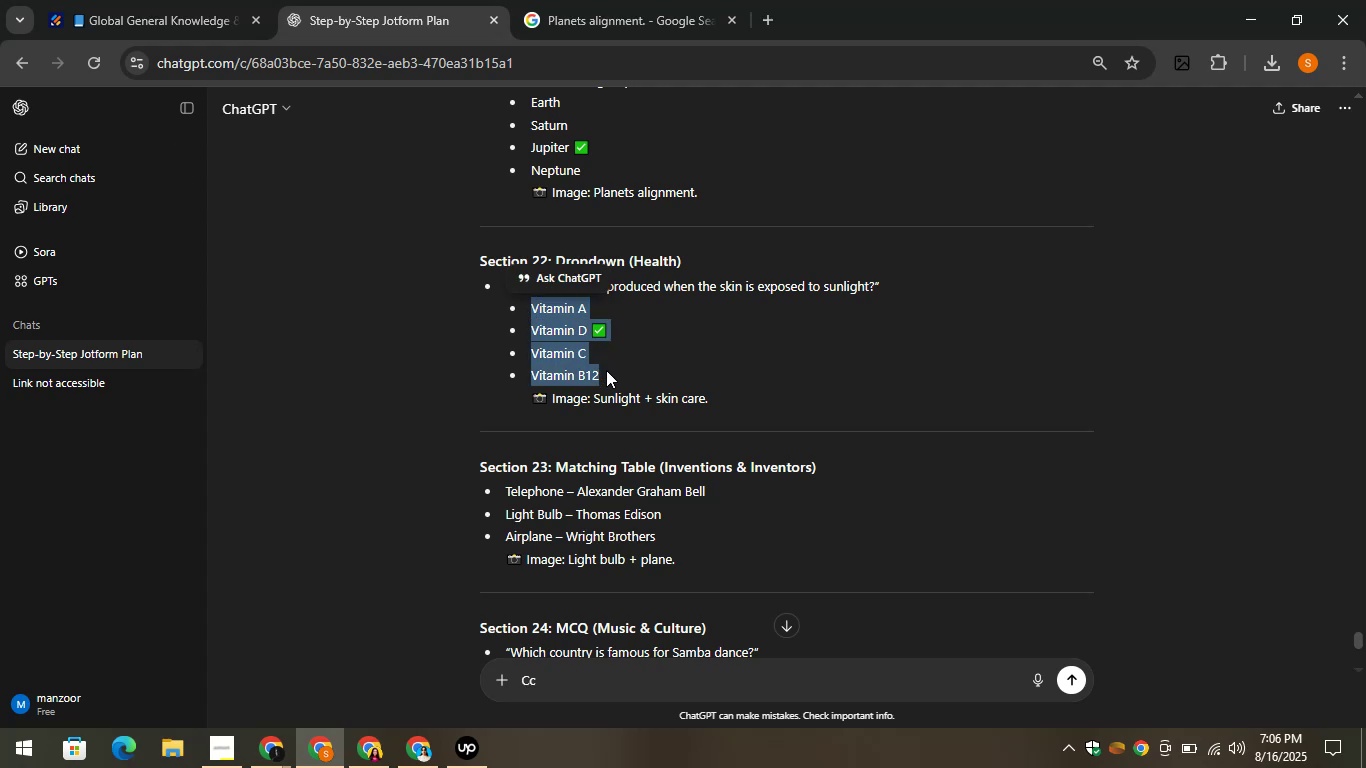 
left_click([172, 1])
 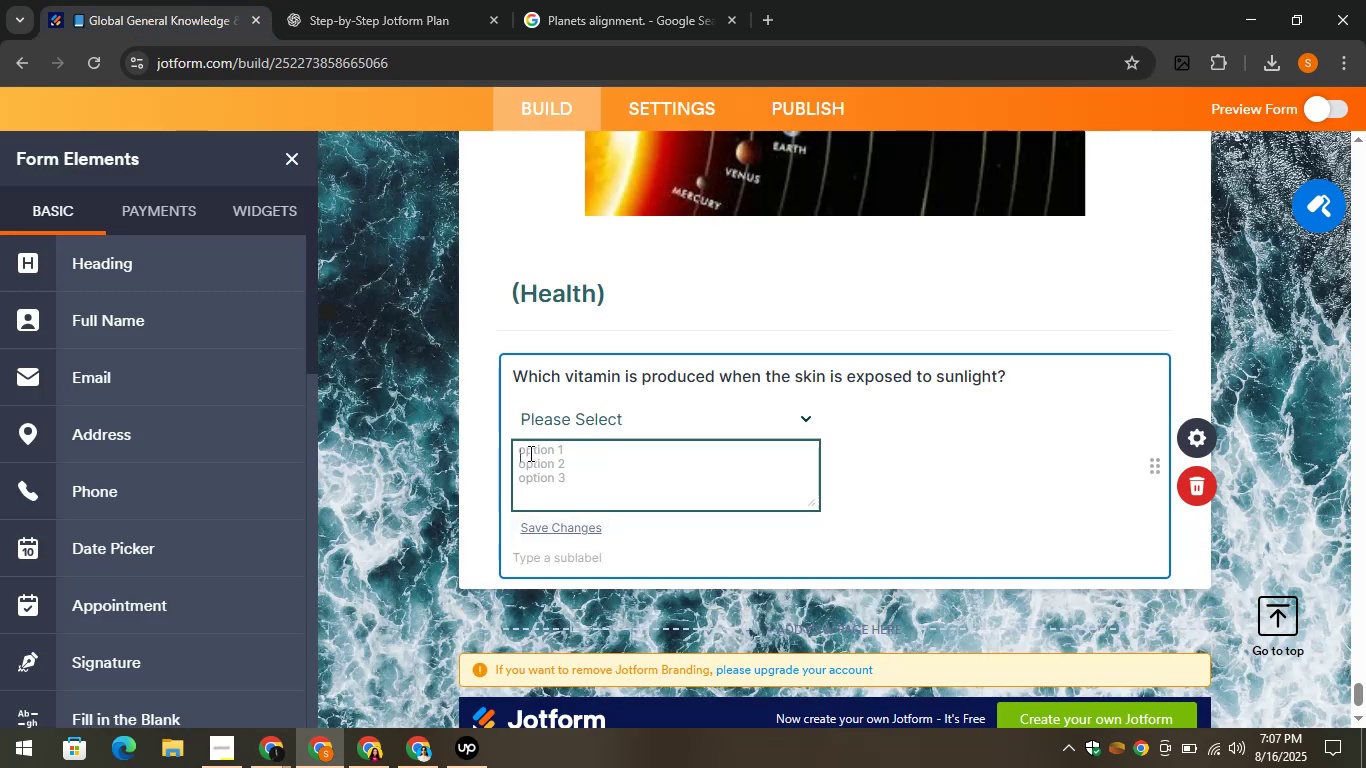 
key(Control+V)
 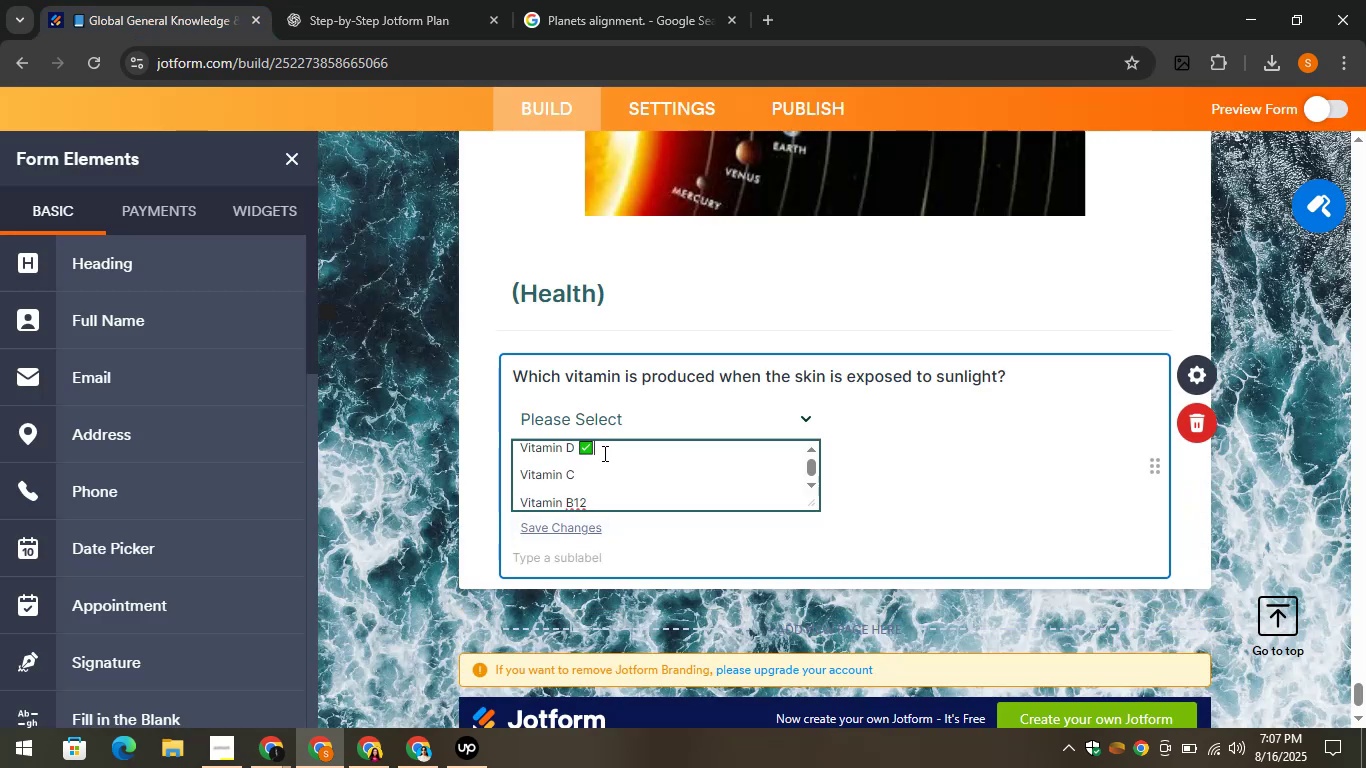 
key(Backspace)
 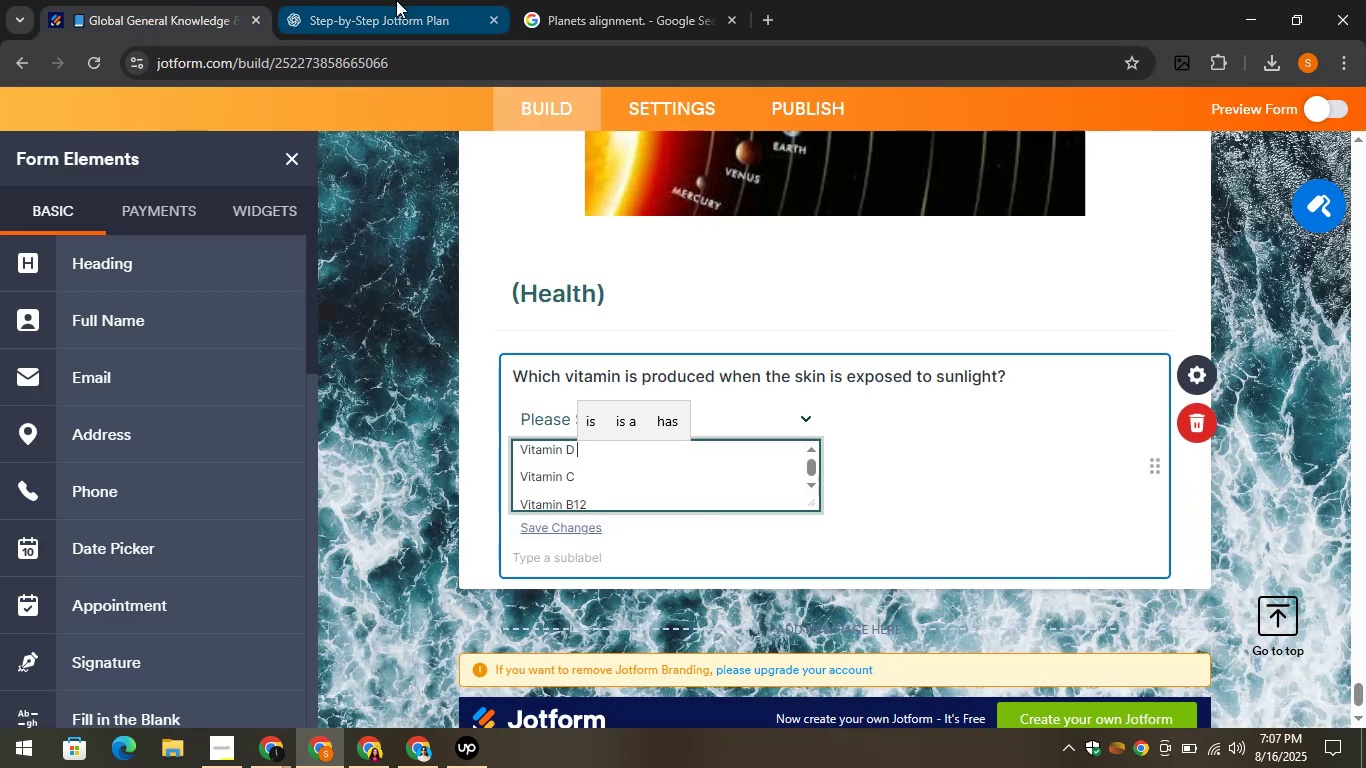 
left_click([396, 0])
 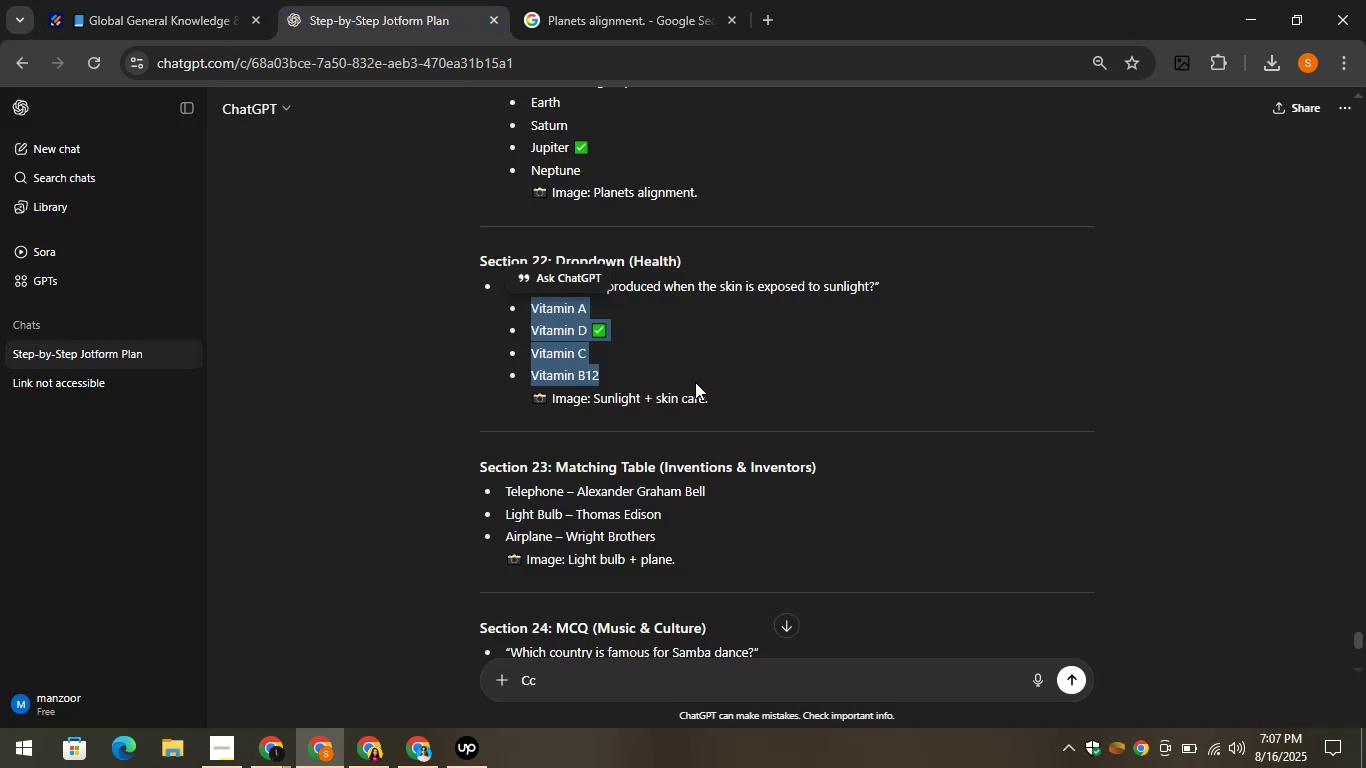 
left_click_drag(start_coordinate=[724, 394], to_coordinate=[591, 400])
 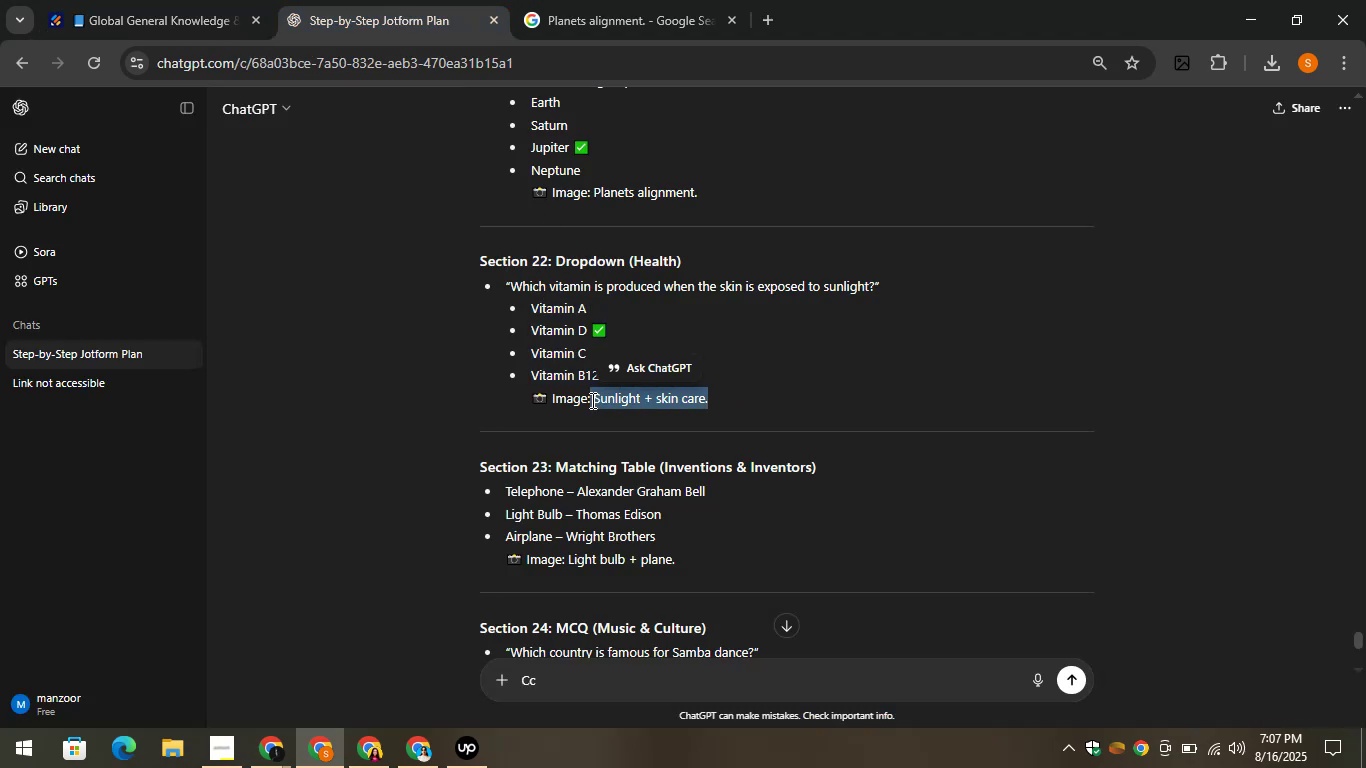 
key(Control+C)
 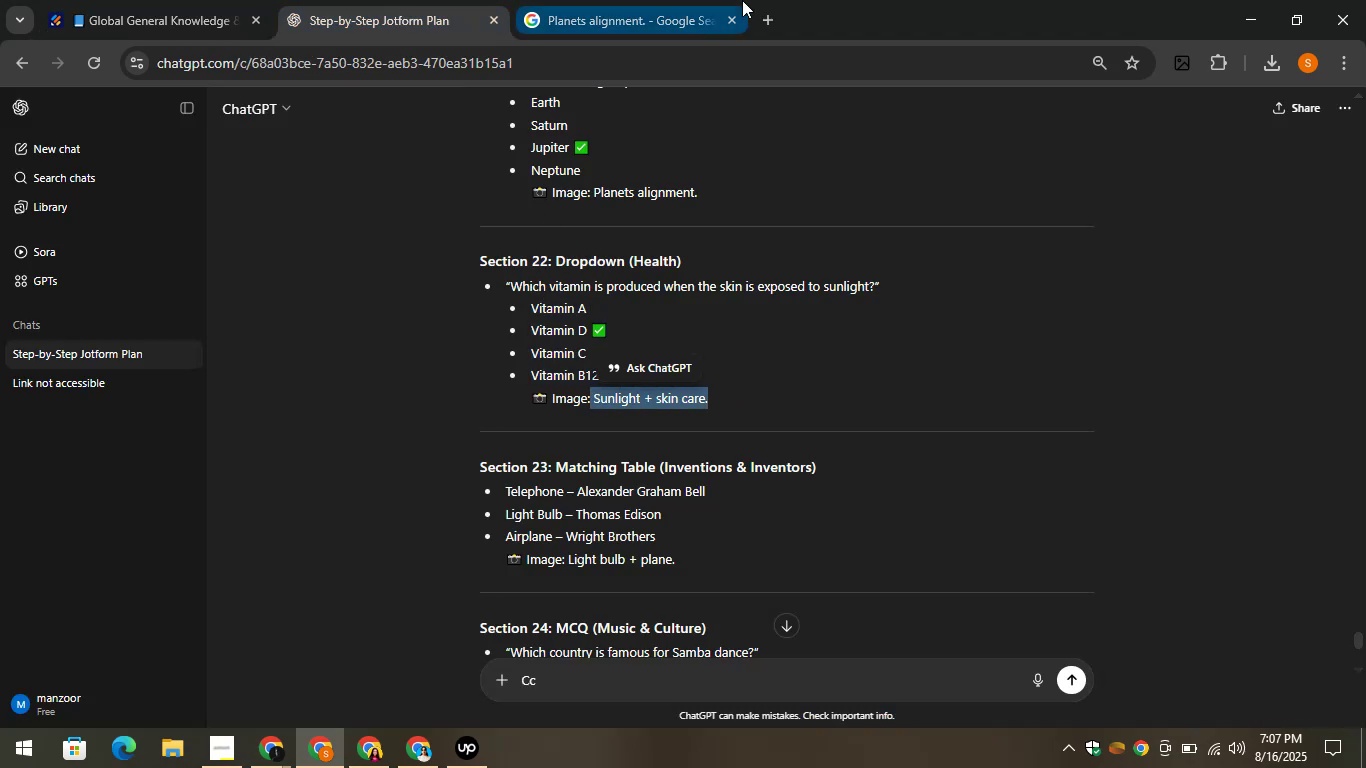 
left_click([629, 0])
 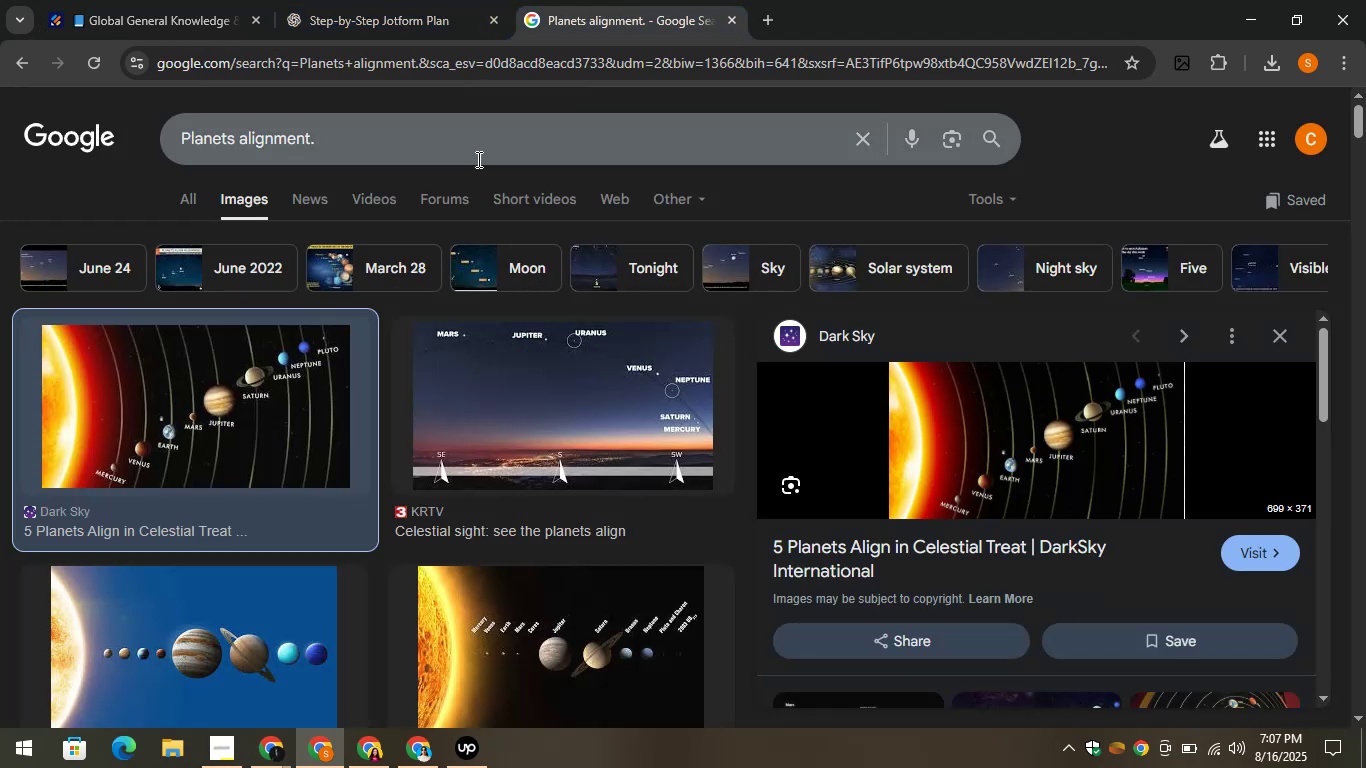 
key(Control+ControlLeft)
 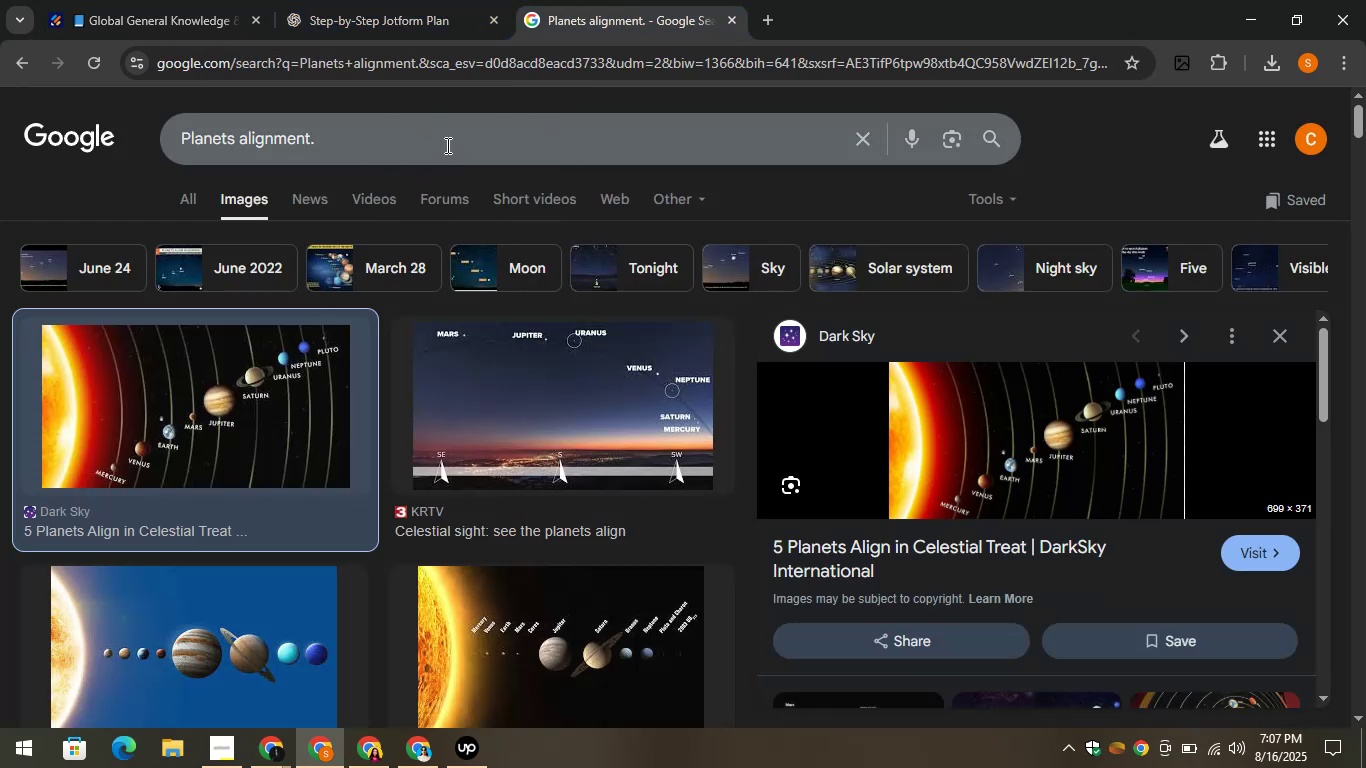 
left_click([445, 148])
 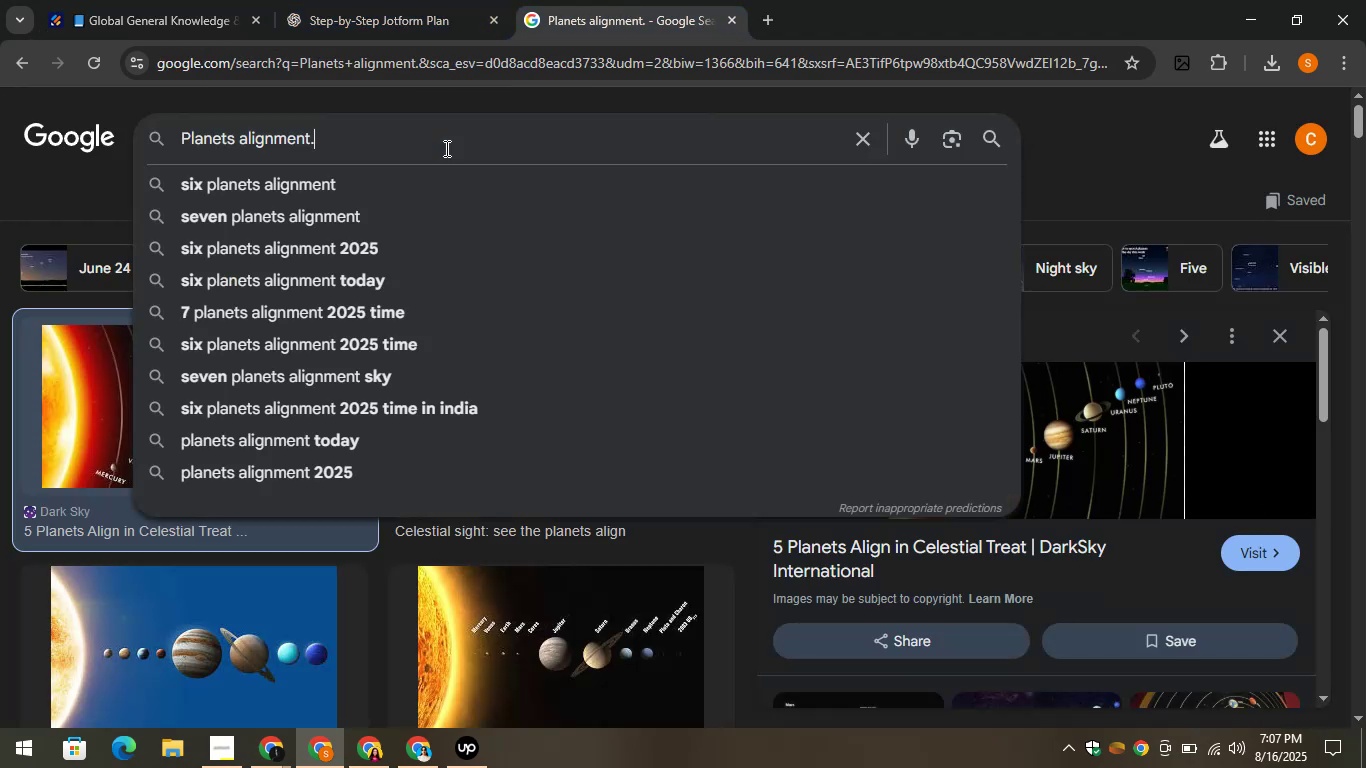 
key(Control+A)
 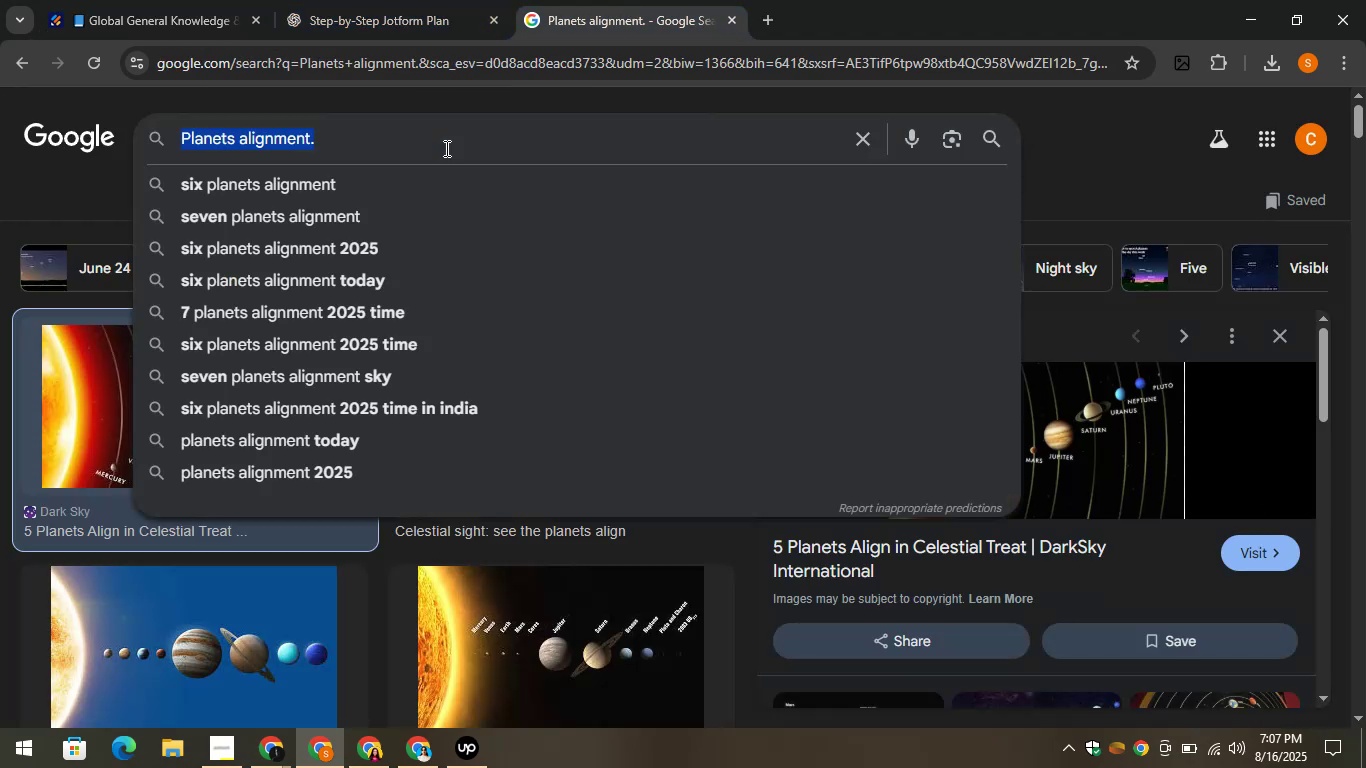 
key(Control+V)
 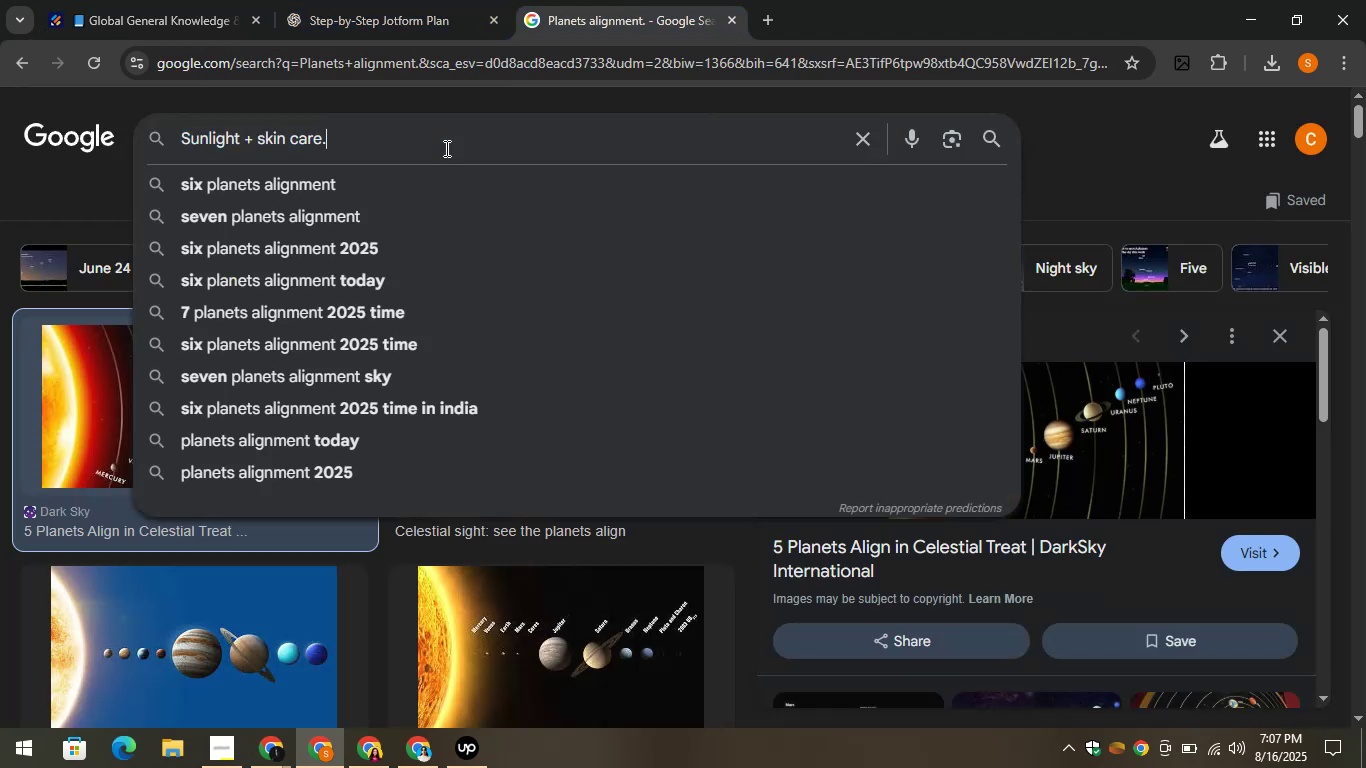 
key(Control+Enter)
 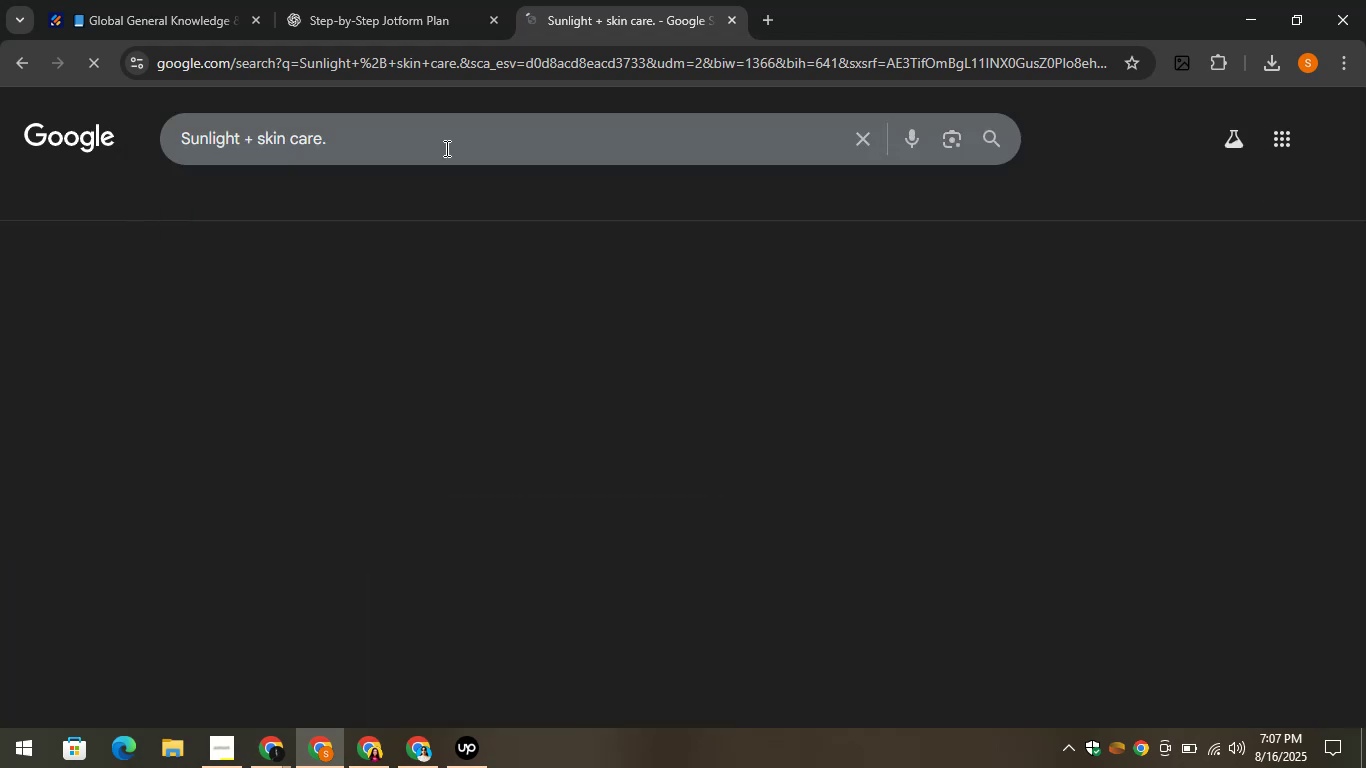 
wait(9.21)
 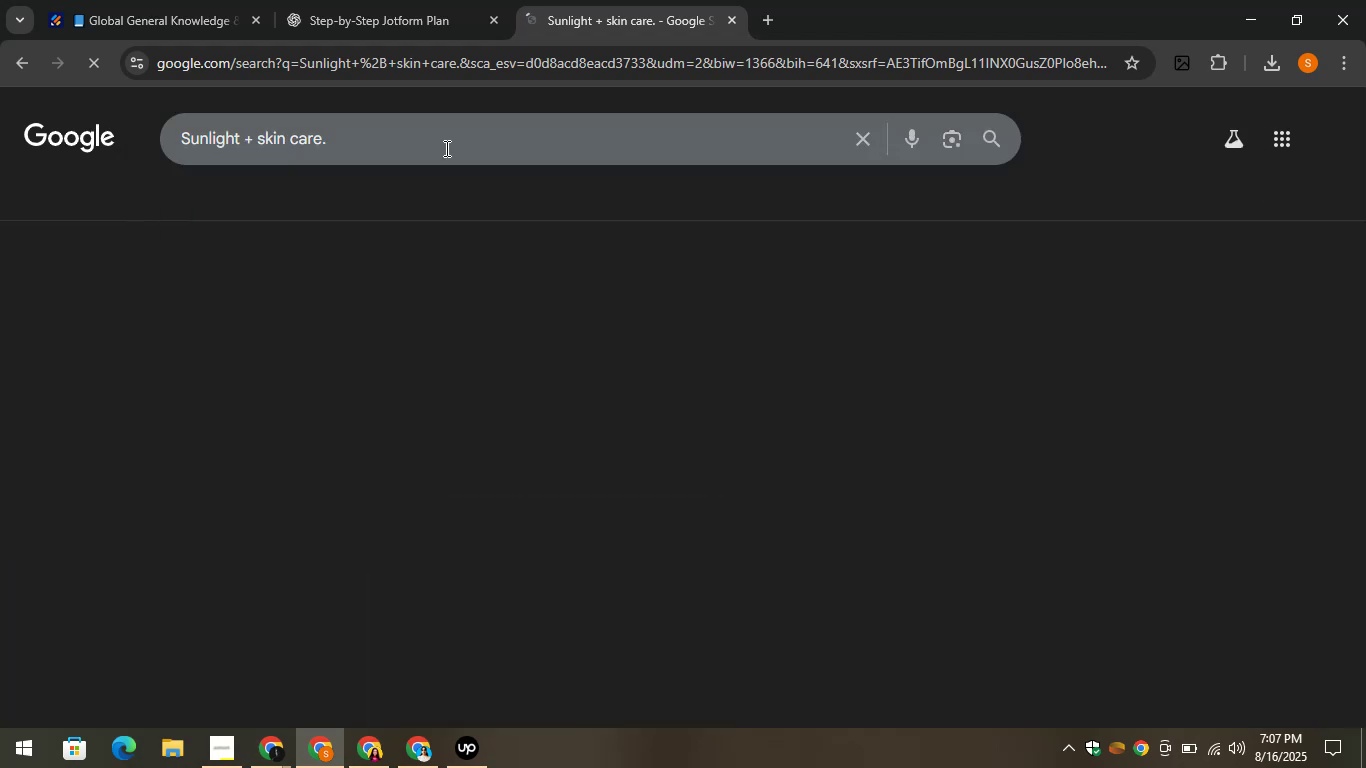 
left_click([1108, 415])
 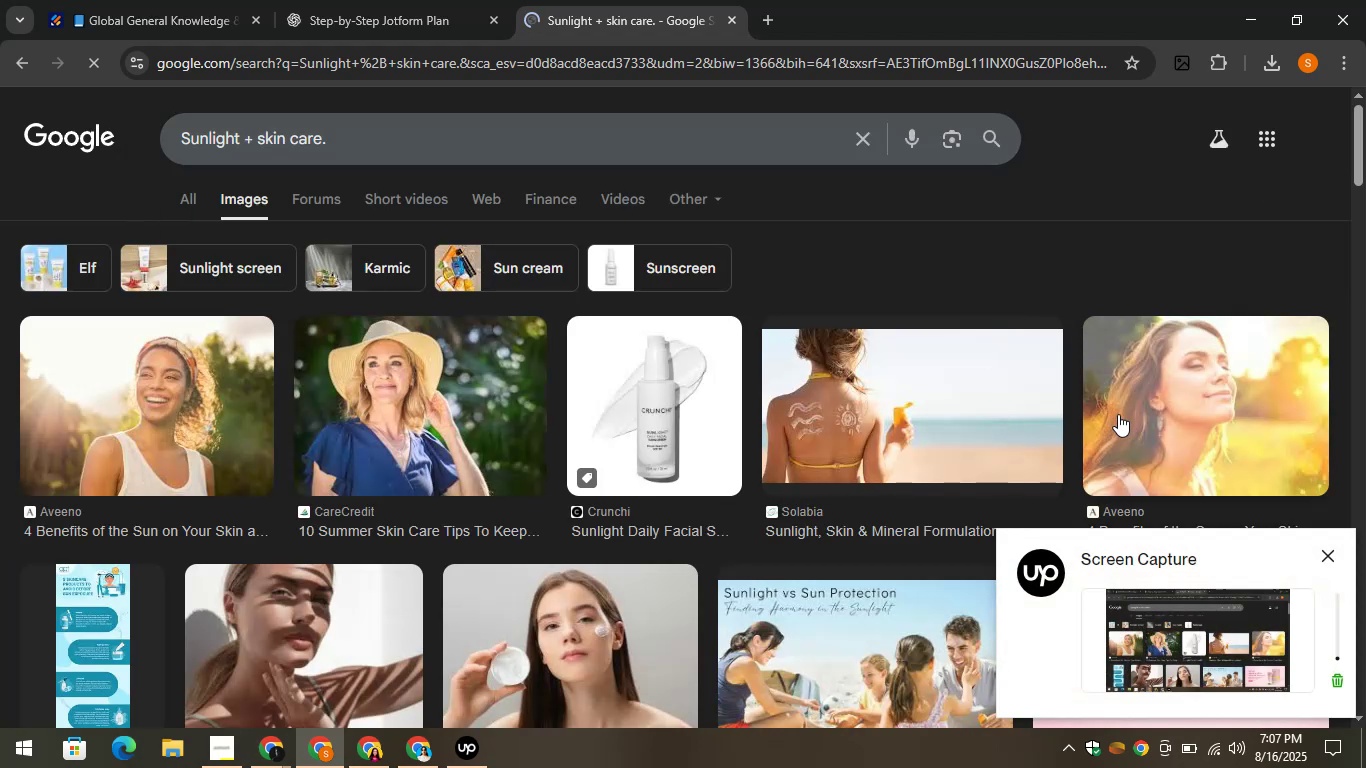 
left_click([1130, 411])
 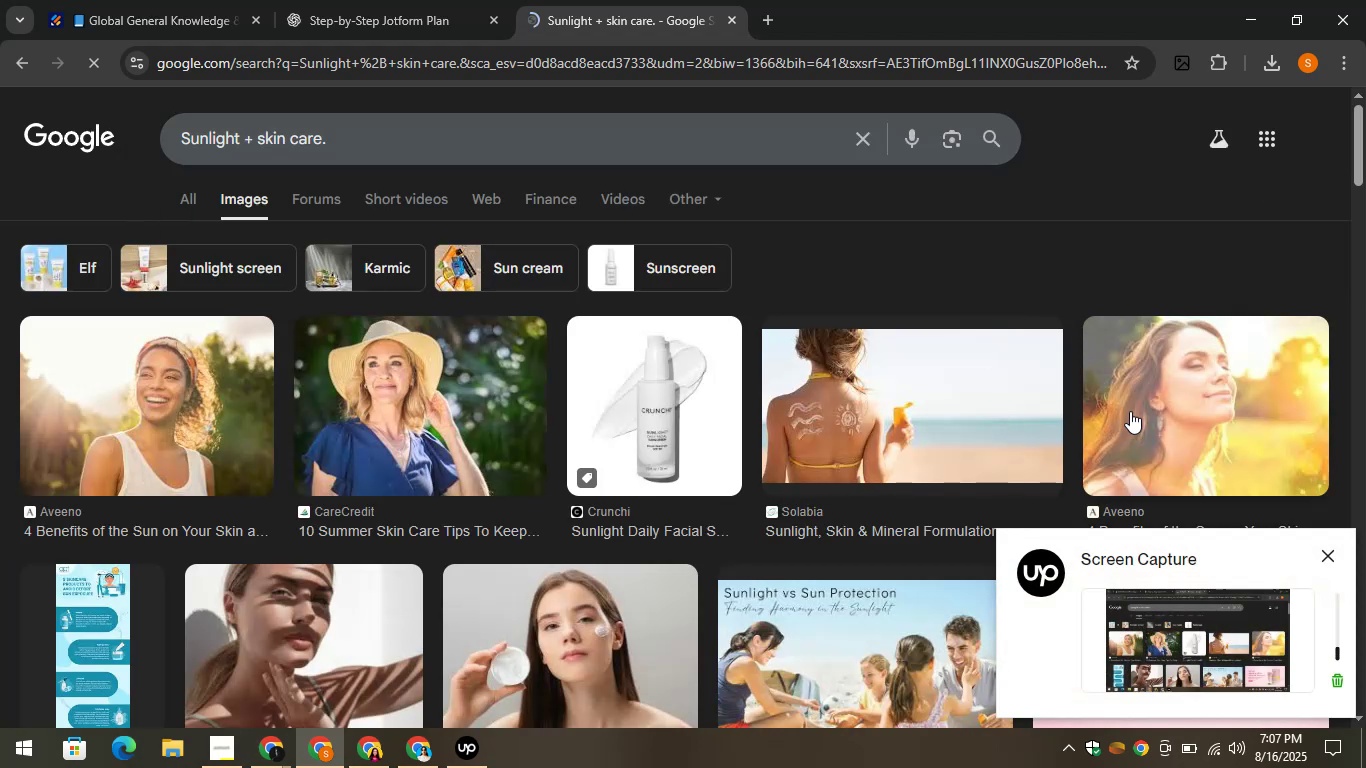 
left_click([1130, 411])
 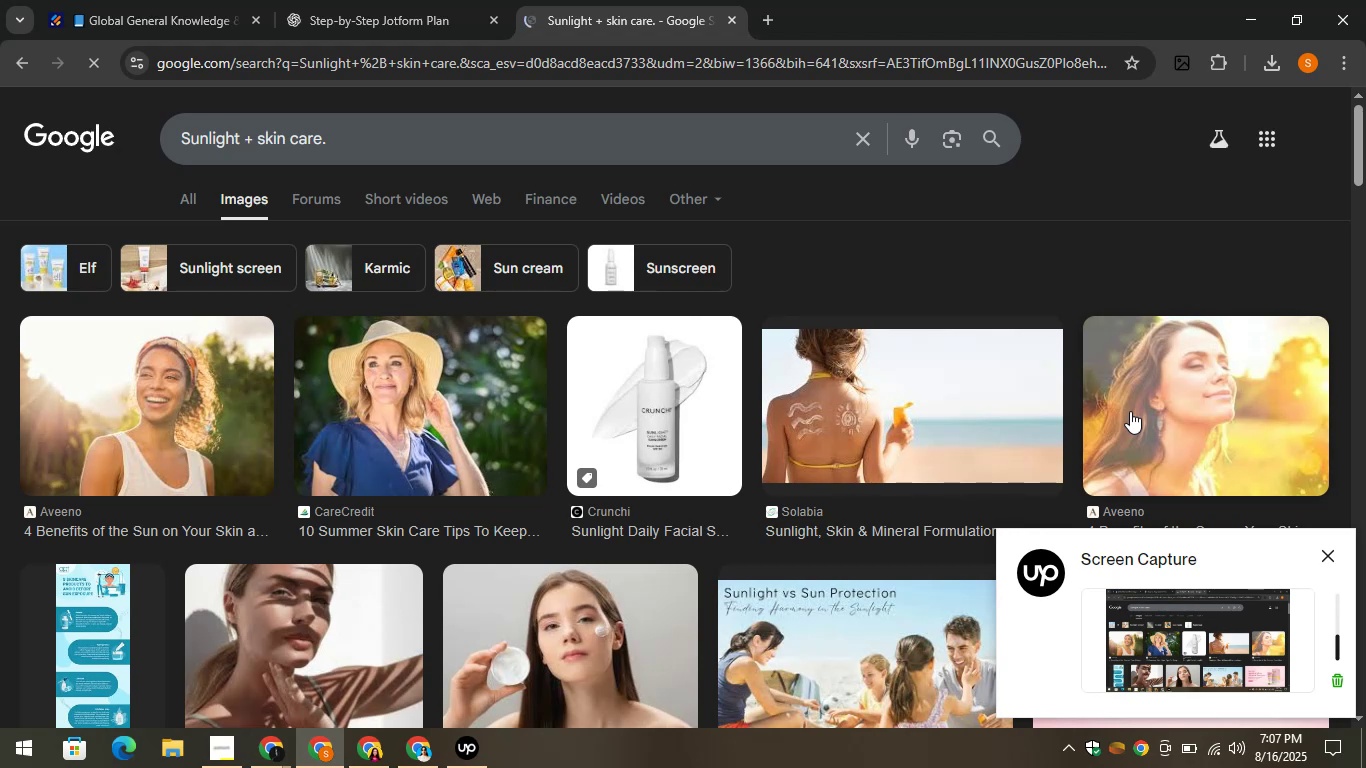 
left_click([1130, 411])
 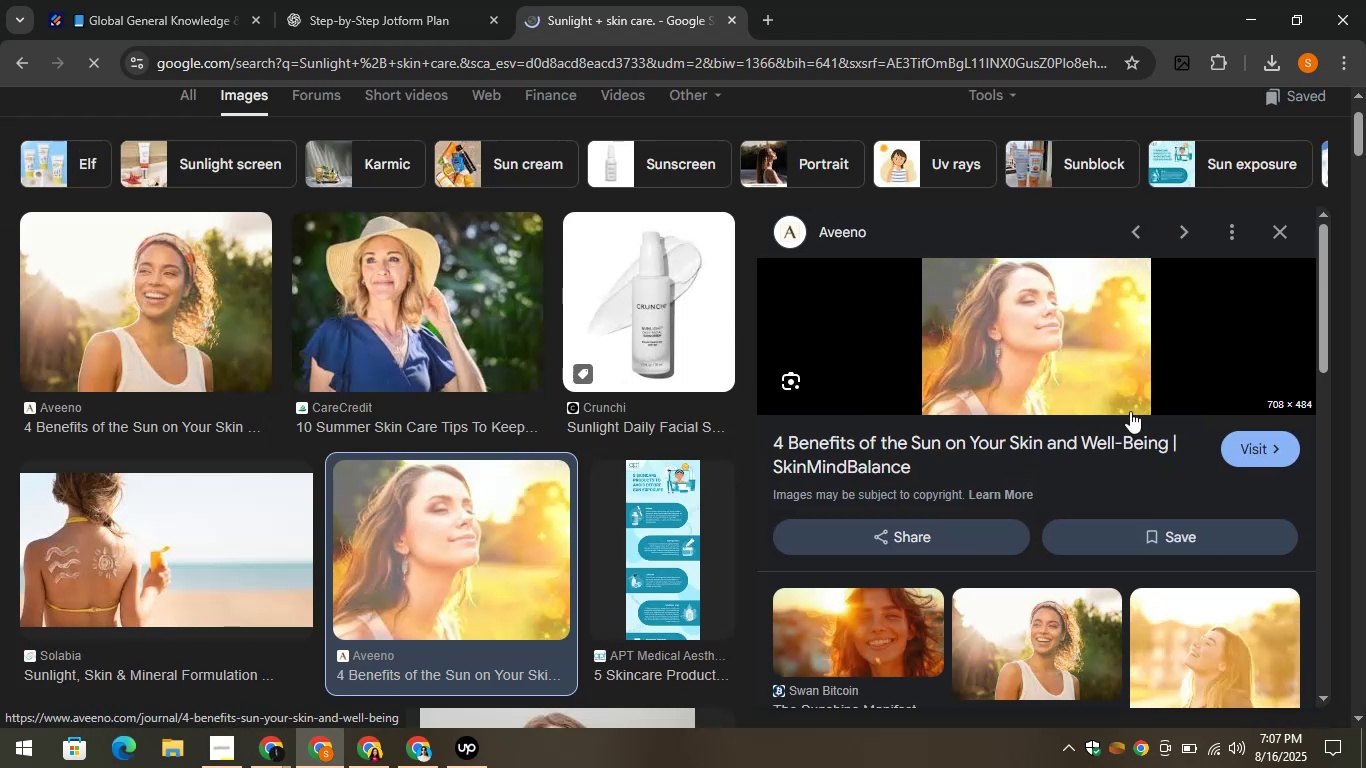 
wait(12.78)
 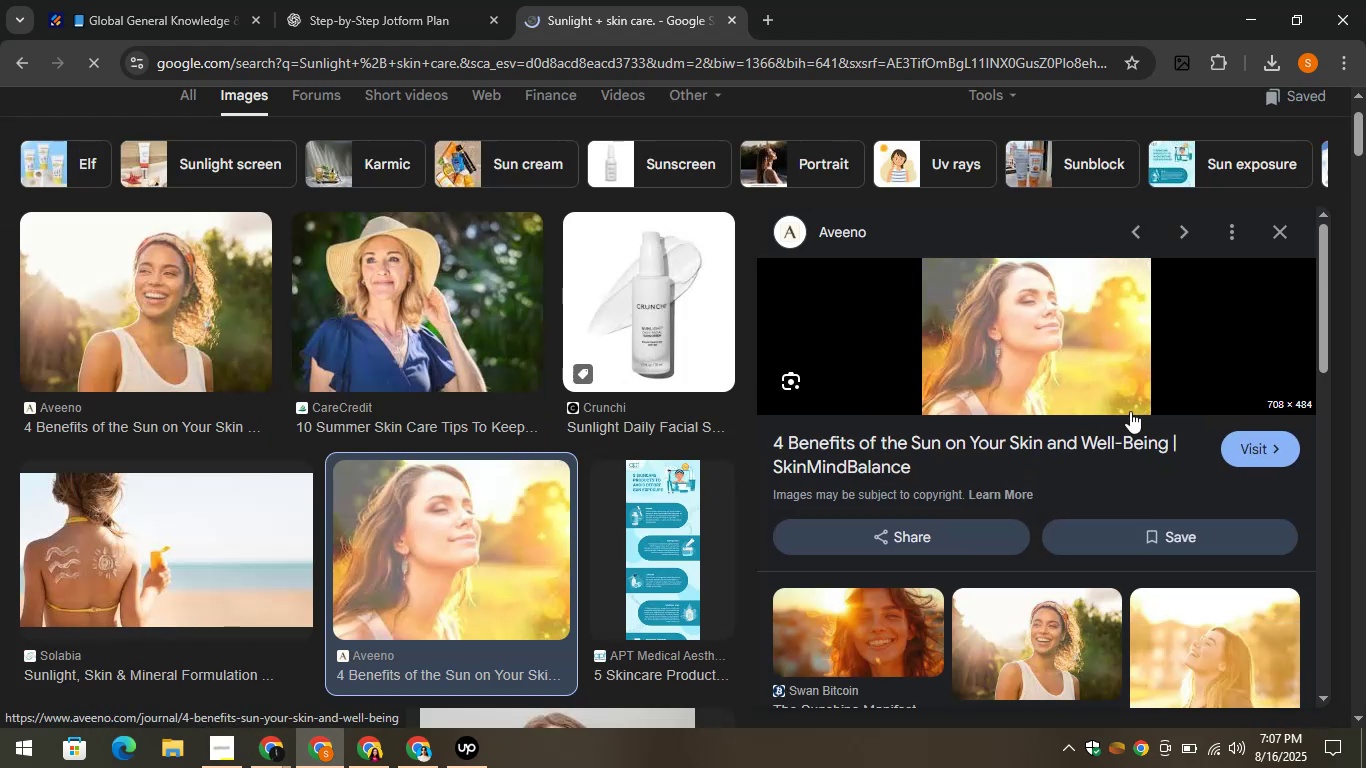 
left_click([160, 300])
 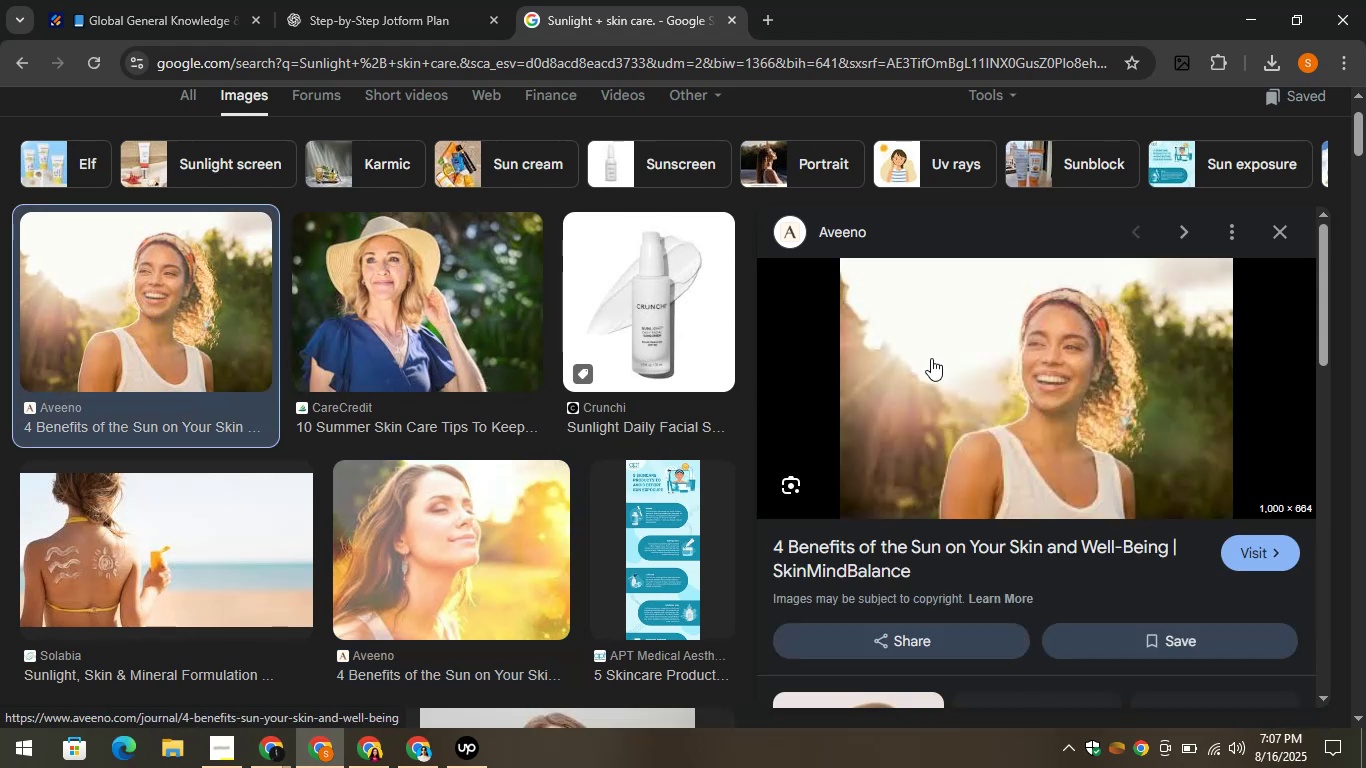 
right_click([942, 357])
 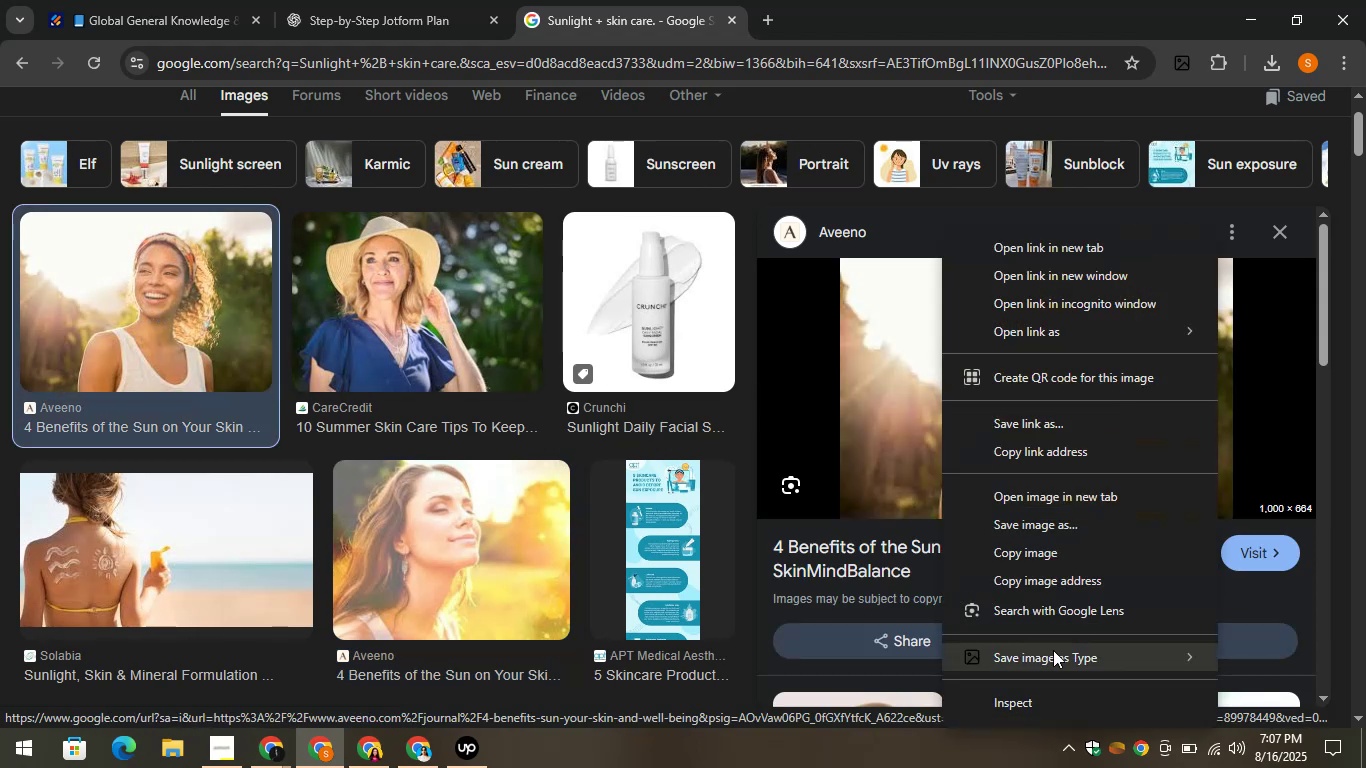 
left_click([1046, 650])
 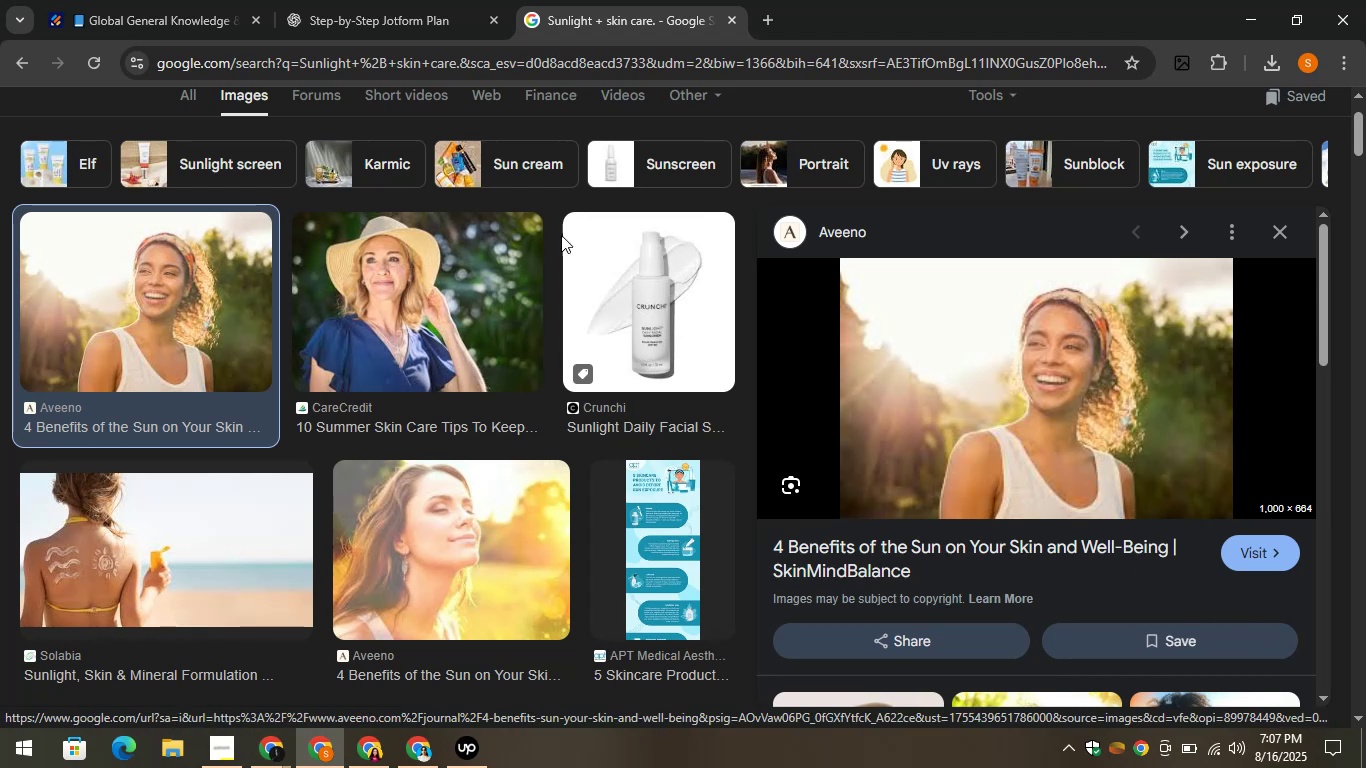 
wait(7.02)
 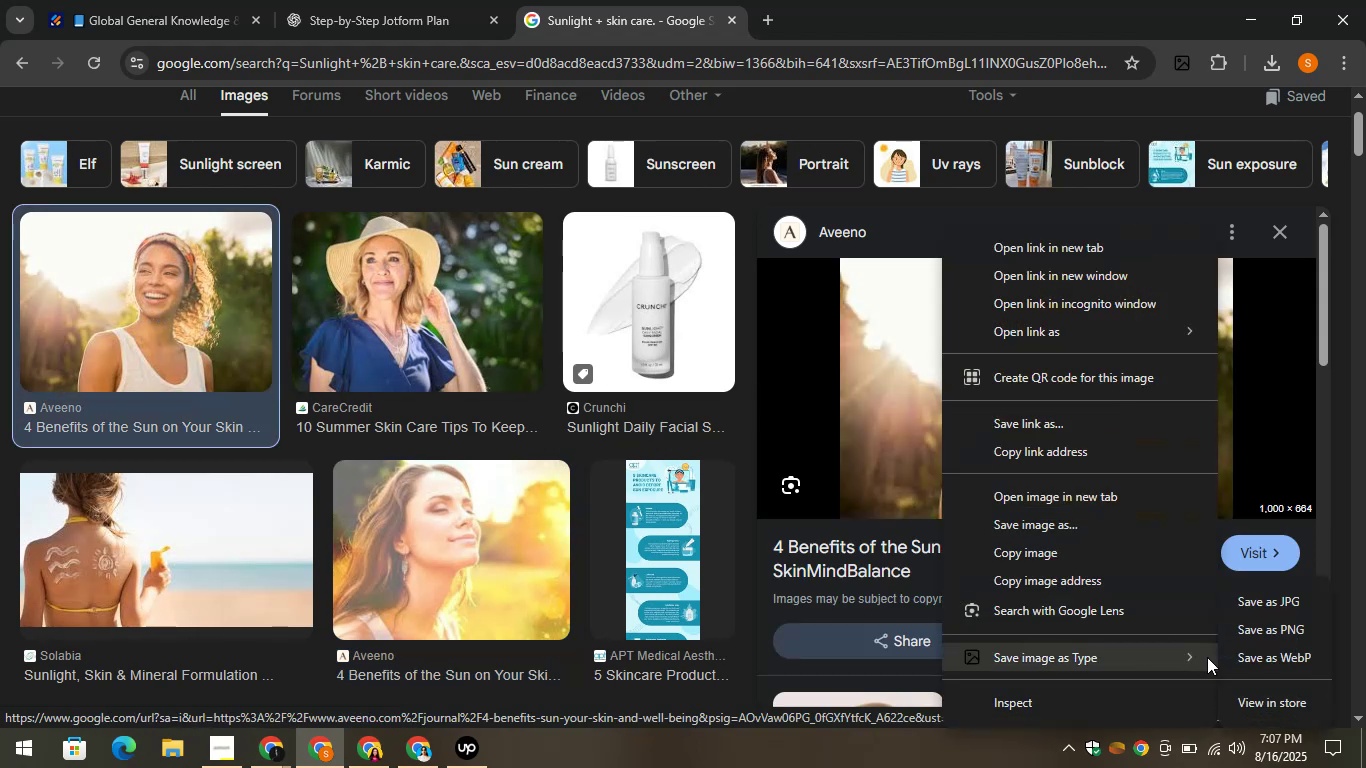 
left_click([520, 446])
 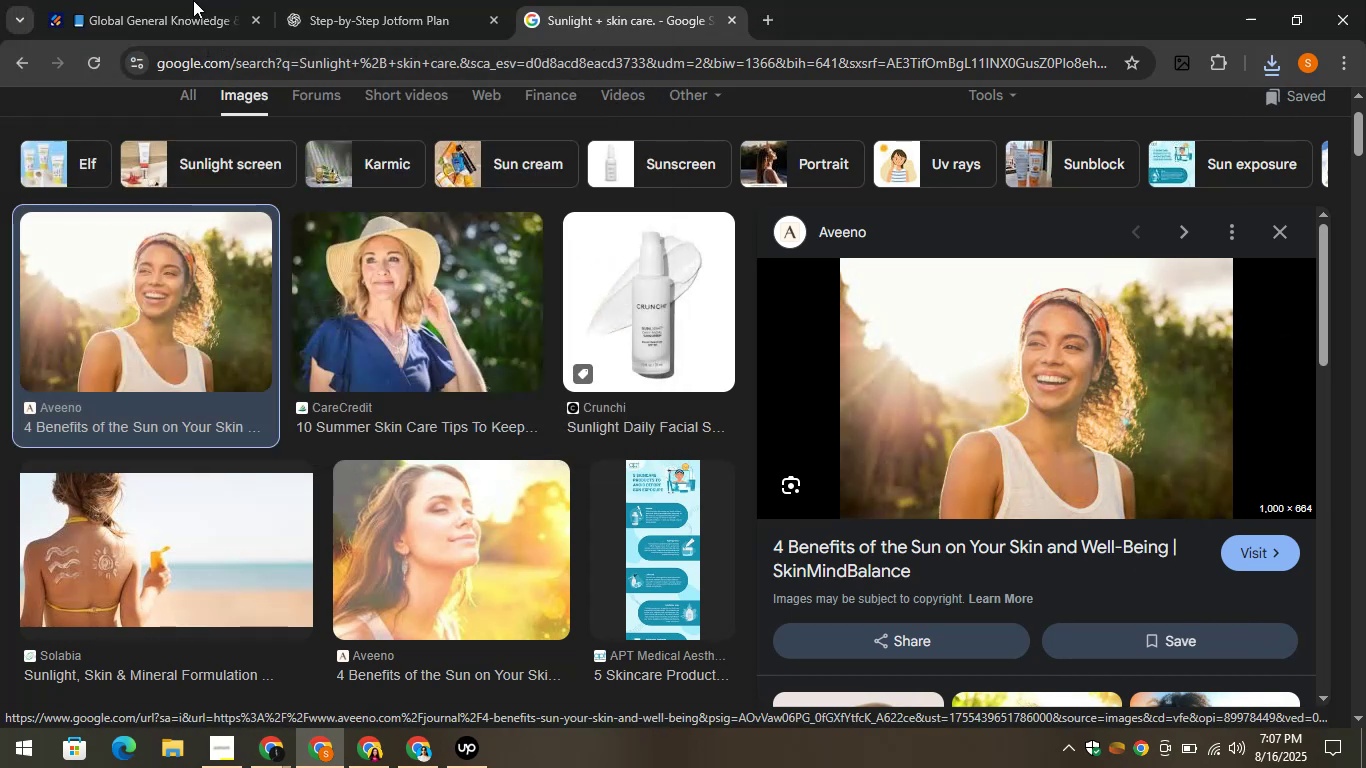 
left_click([163, 0])
 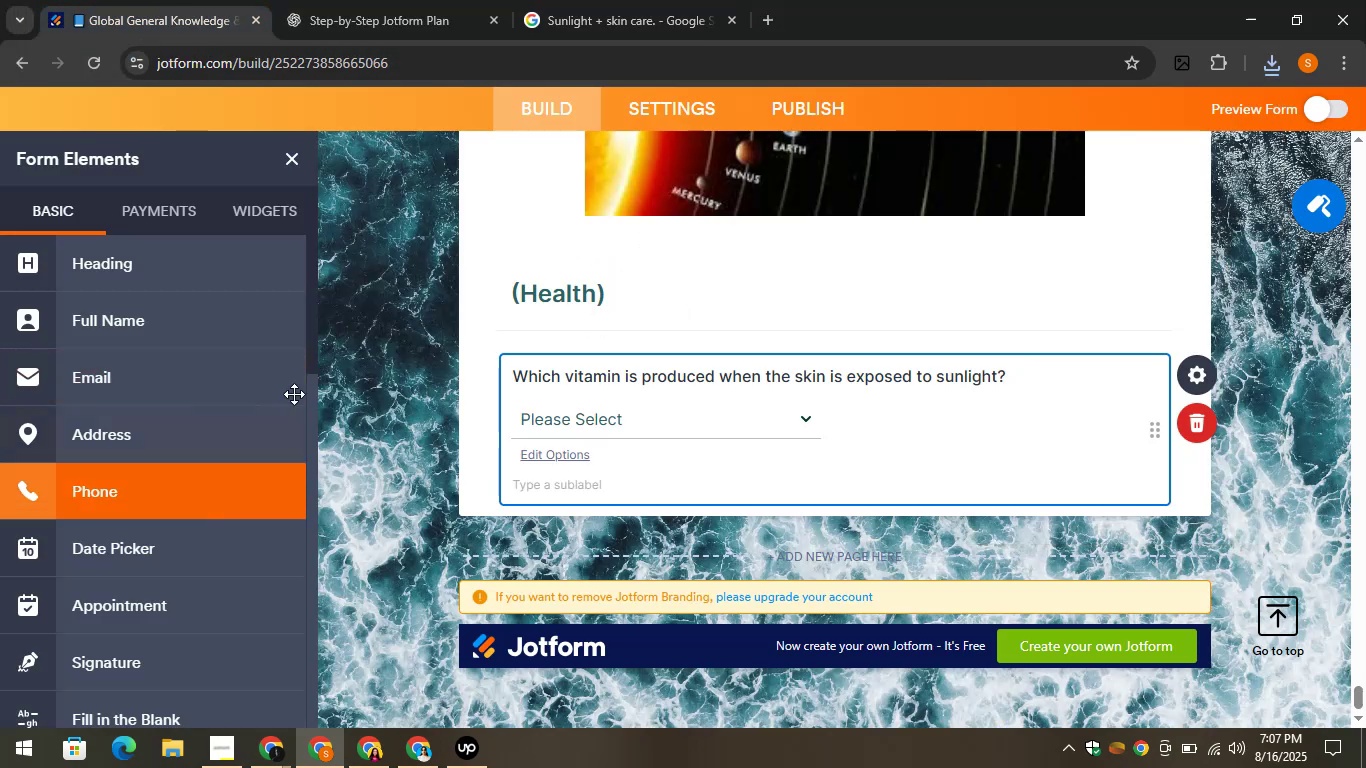 
left_click_drag(start_coordinate=[314, 359], to_coordinate=[286, 558])
 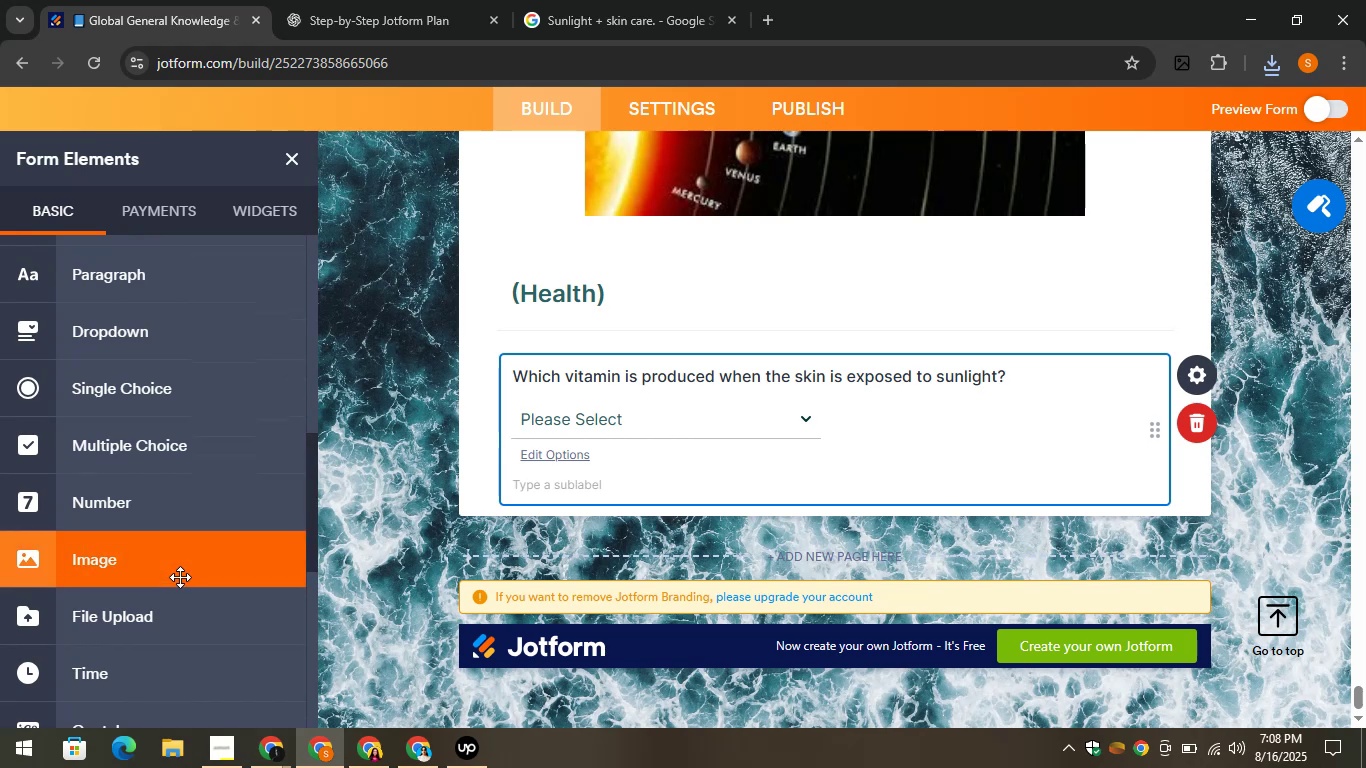 
left_click([180, 577])
 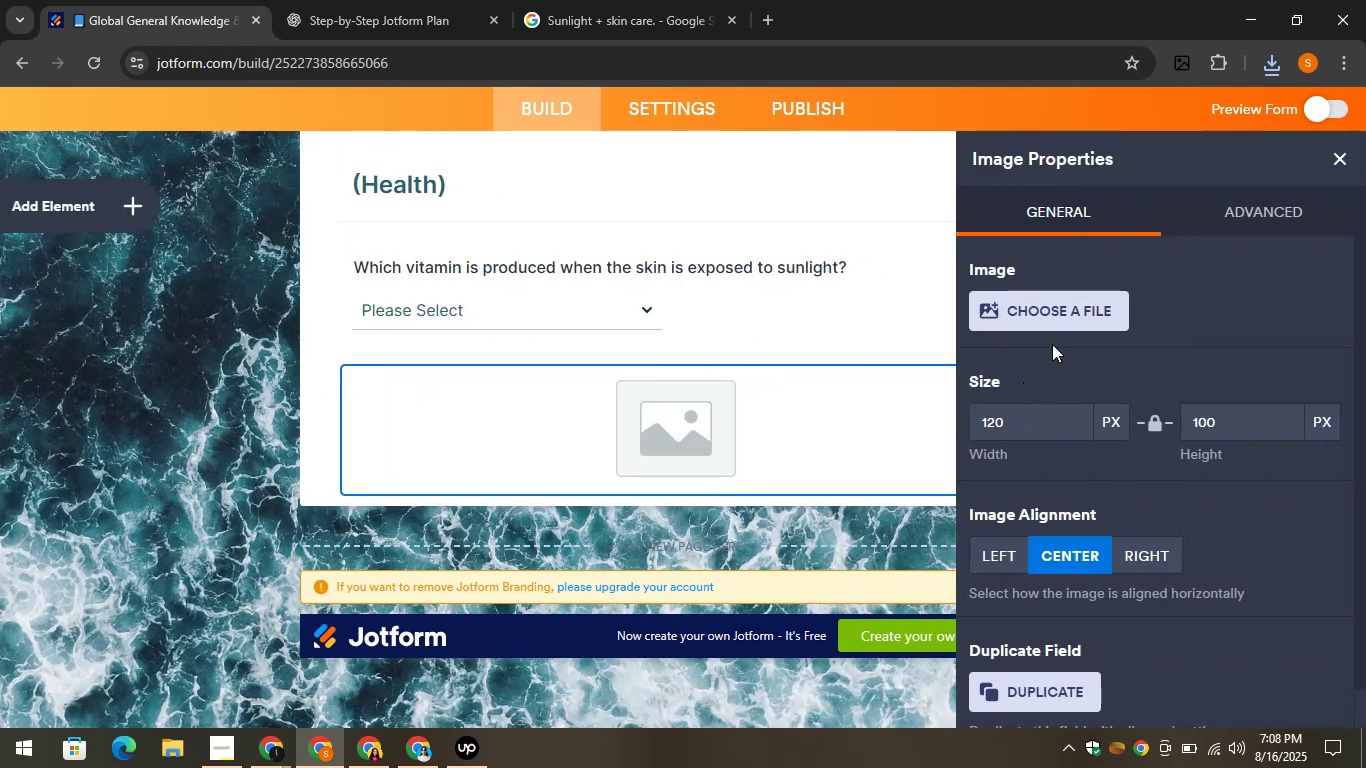 
left_click([1073, 317])
 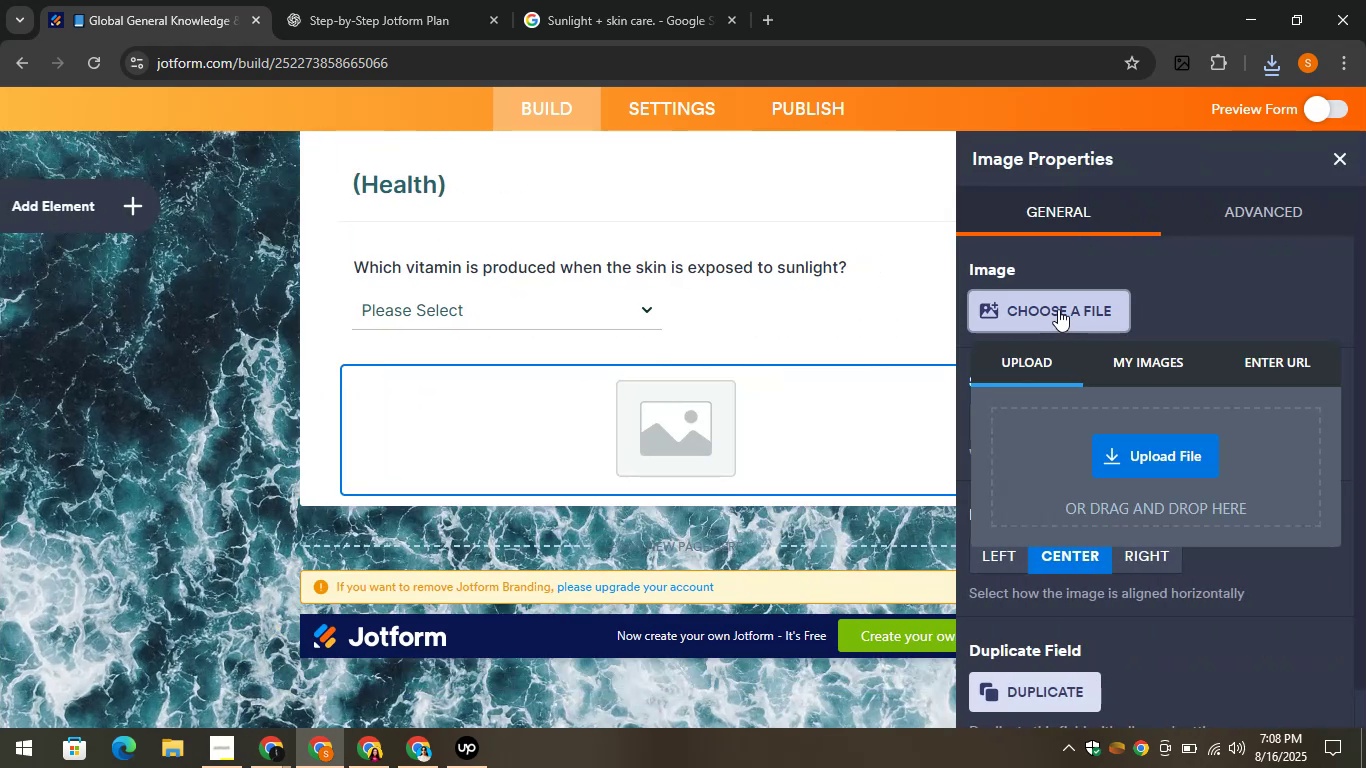 
left_click([1058, 309])
 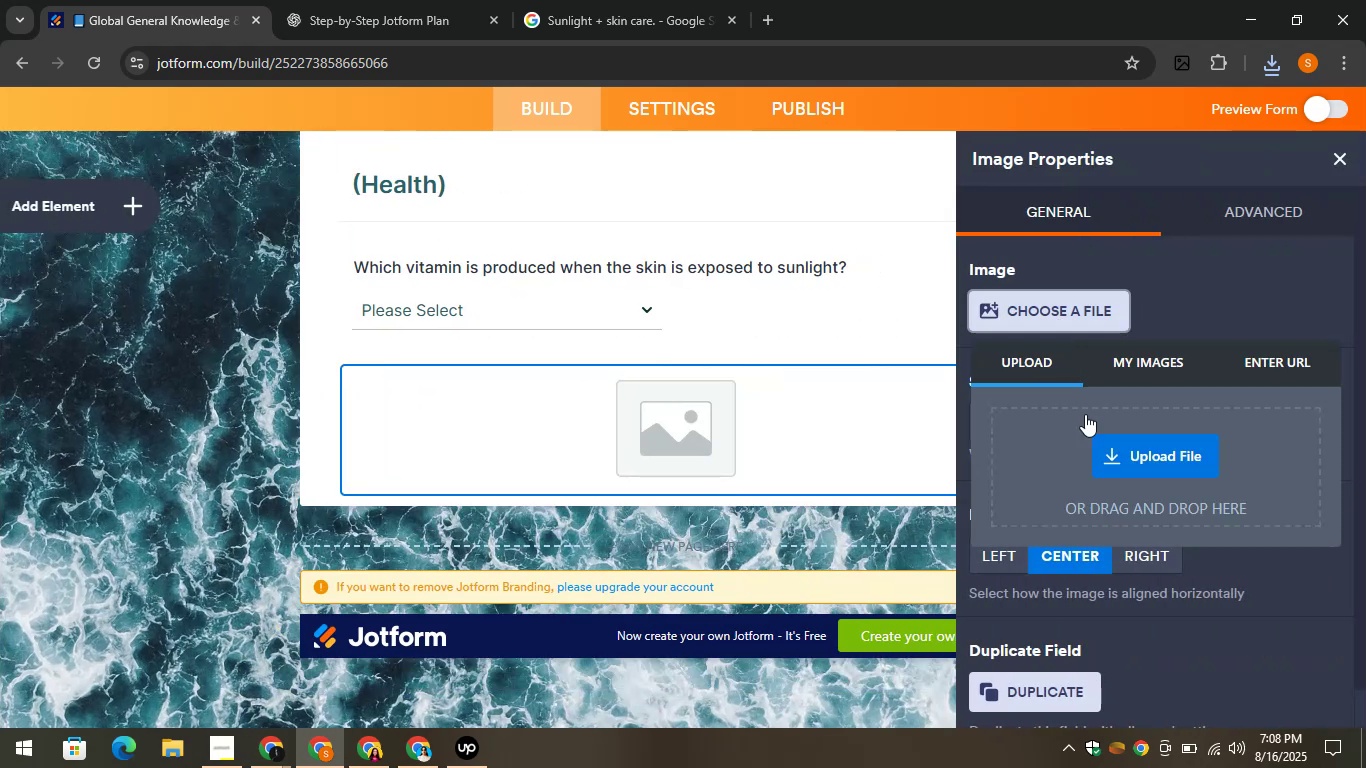 
left_click([1100, 457])
 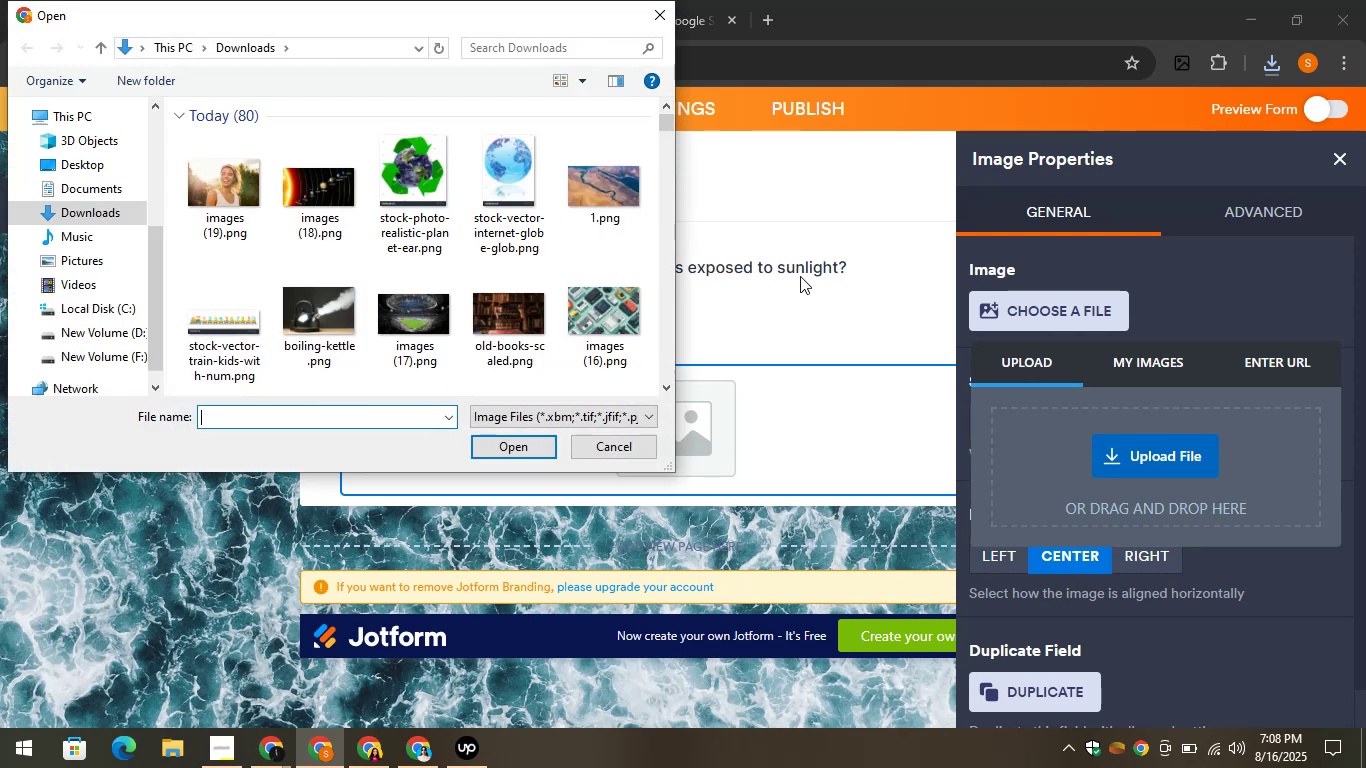 
left_click_drag(start_coordinate=[224, 150], to_coordinate=[221, 155])
 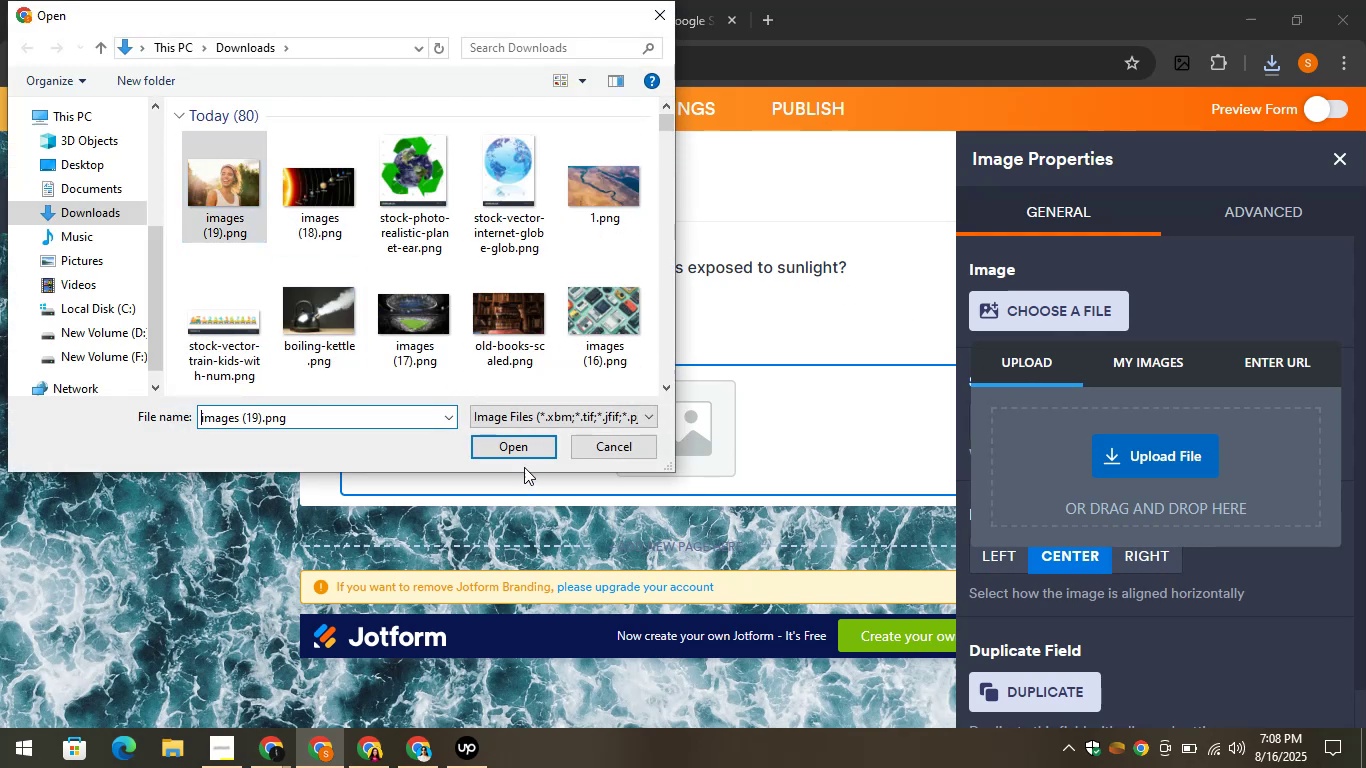 
left_click([524, 467])
 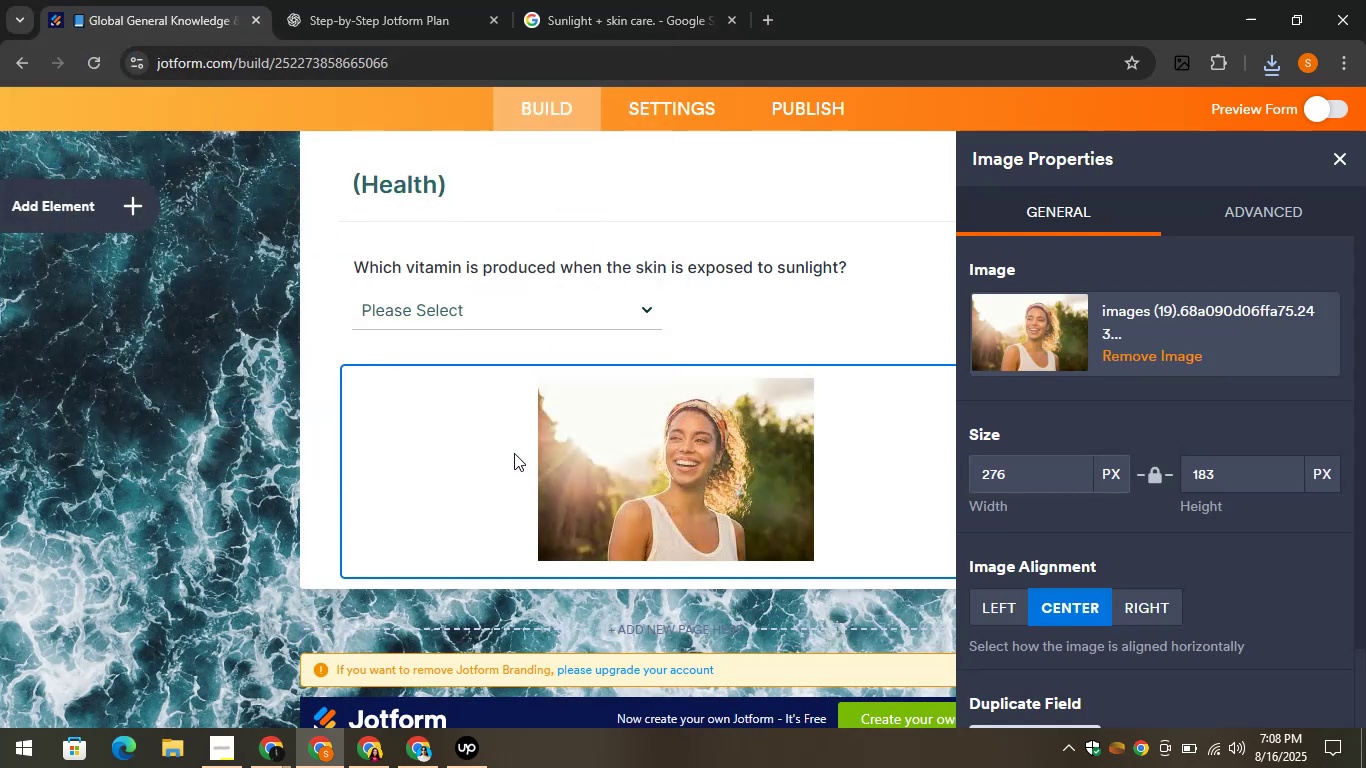 
wait(5.56)
 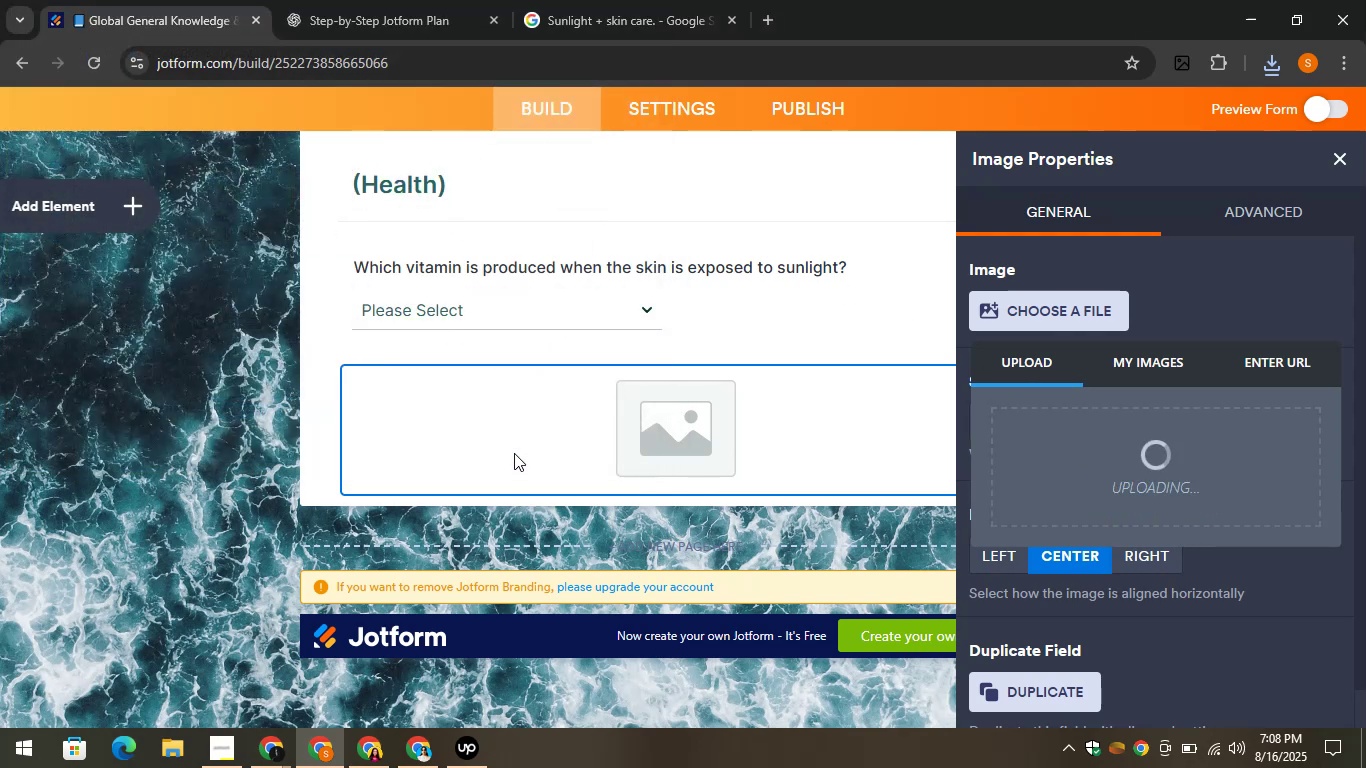 
left_click_drag(start_coordinate=[1024, 470], to_coordinate=[977, 470])
 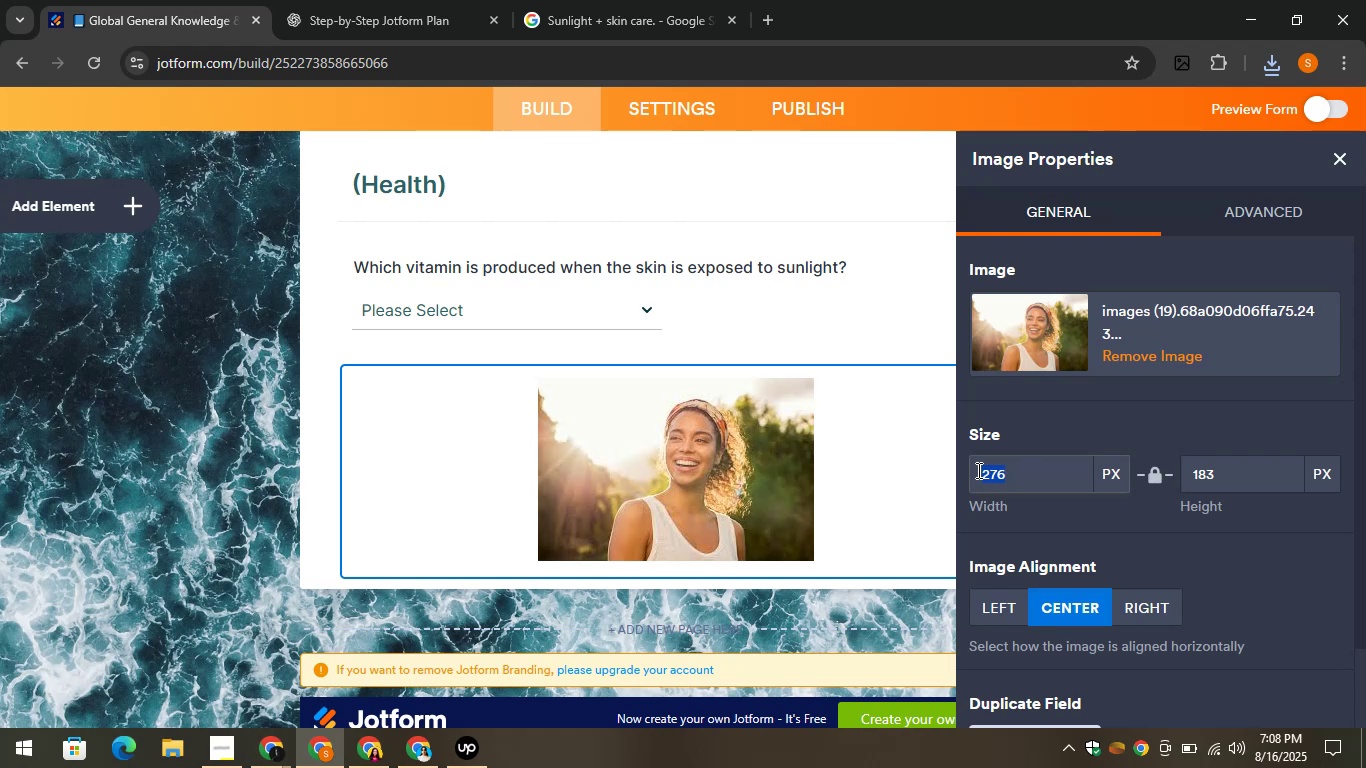 
type(500)
 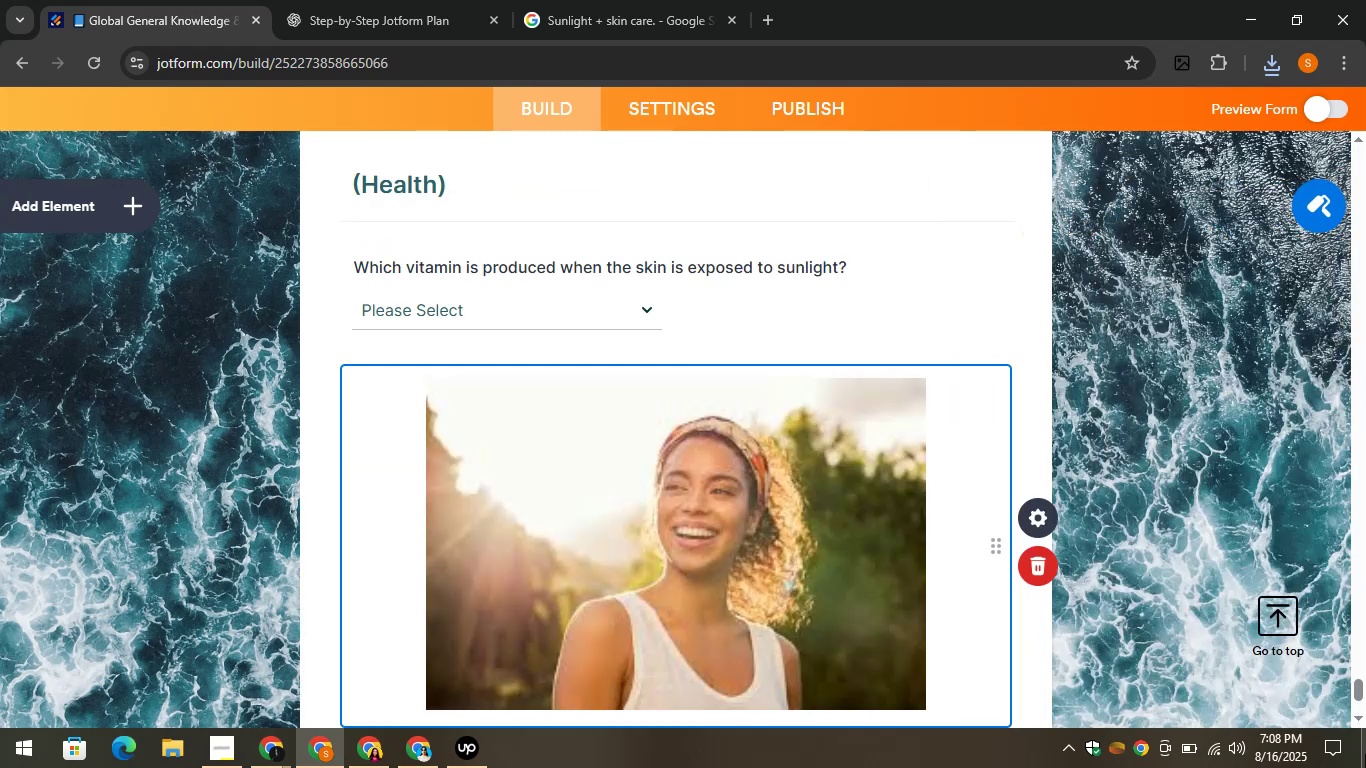 
wait(5.72)
 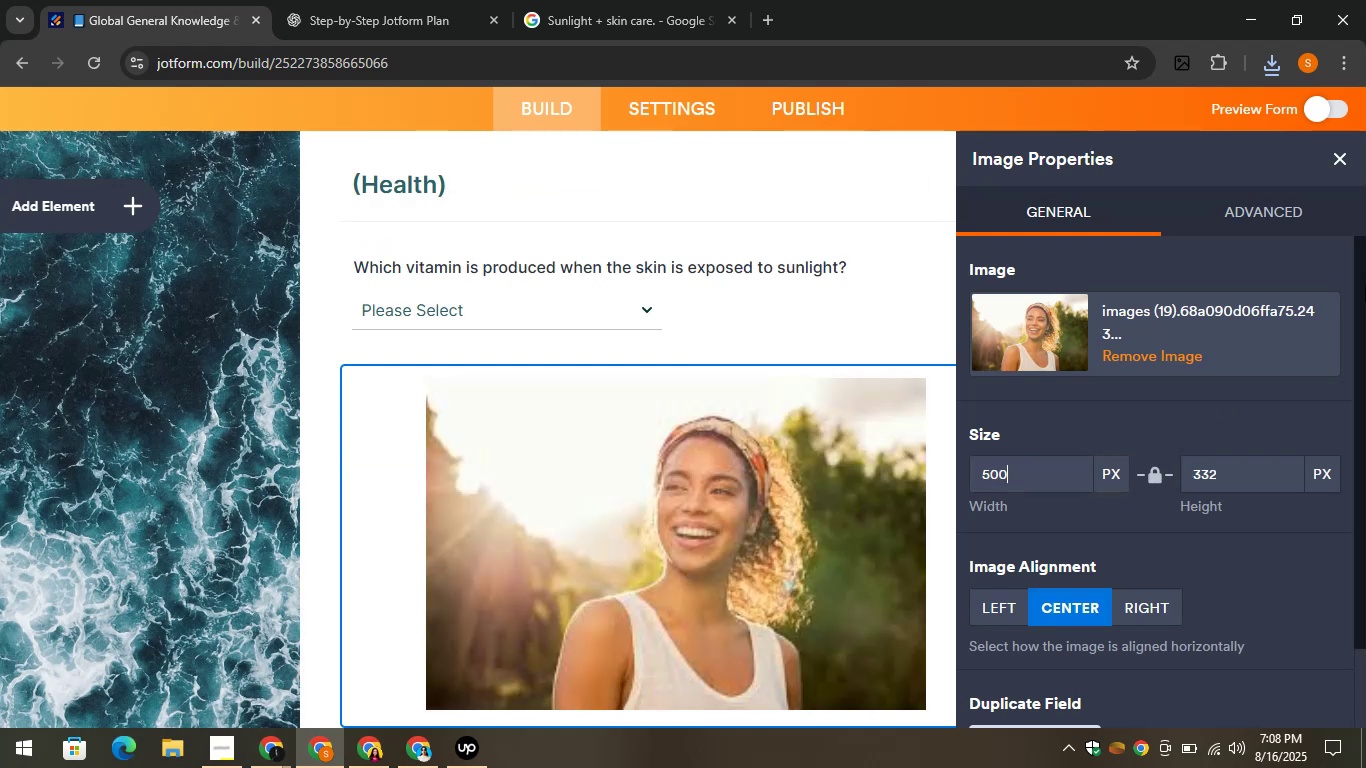 
left_click_drag(start_coordinate=[1359, 692], to_coordinate=[1359, 702])
 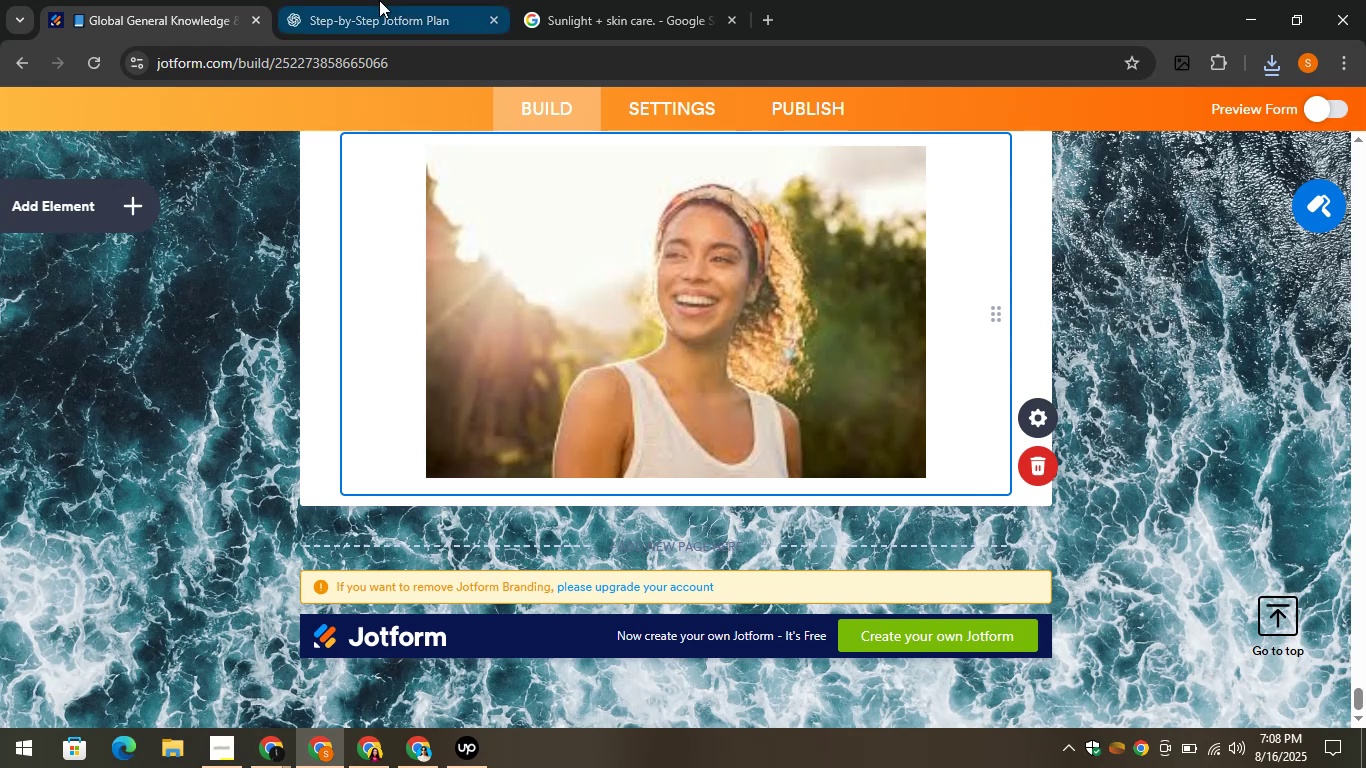 
left_click([379, 0])
 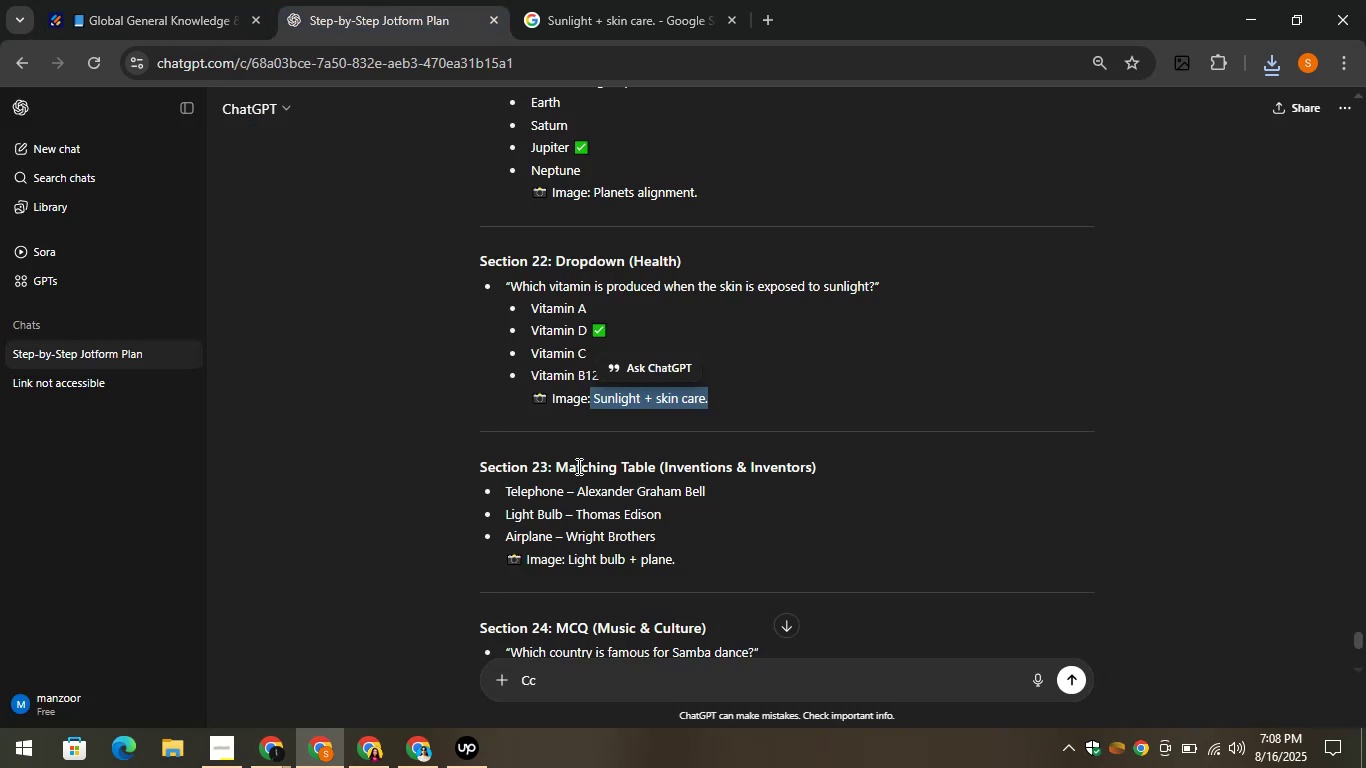 
left_click_drag(start_coordinate=[554, 466], to_coordinate=[817, 471])
 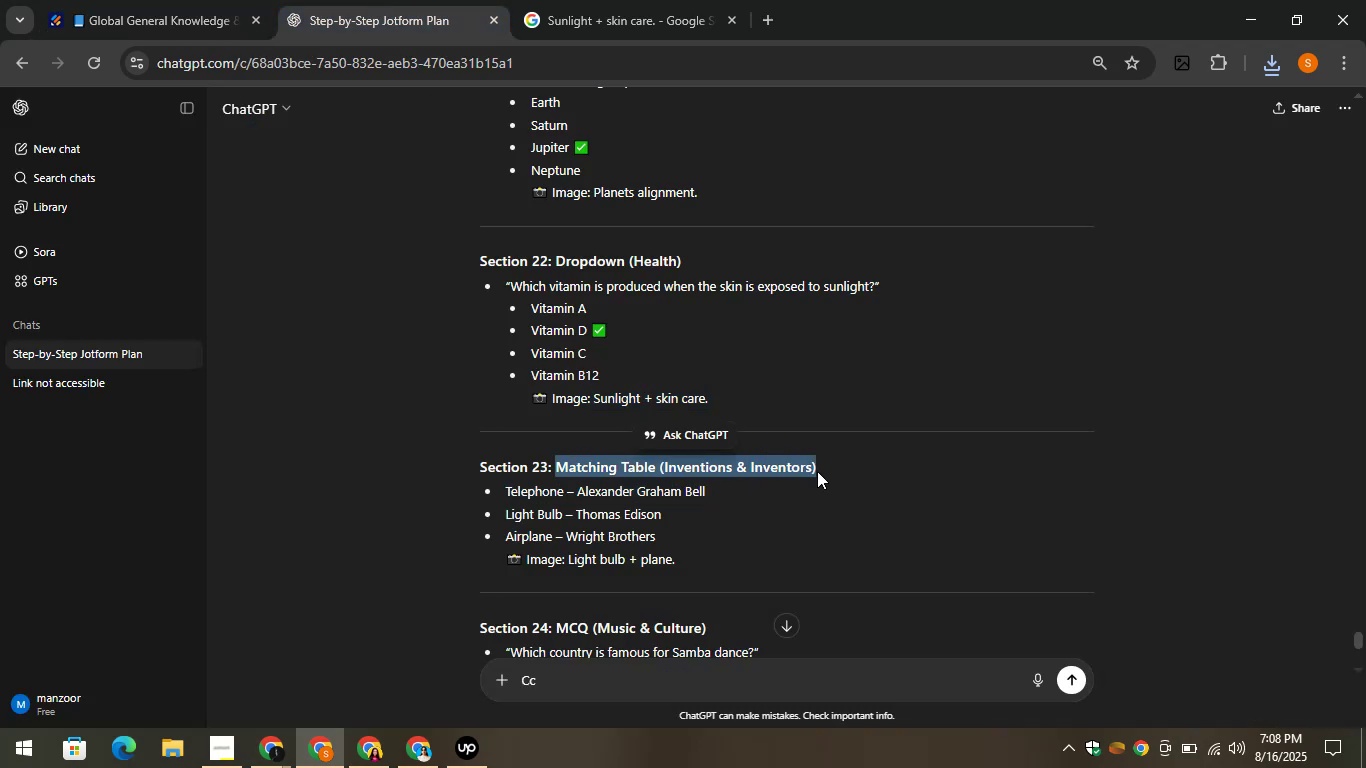 
key(Control+C)
 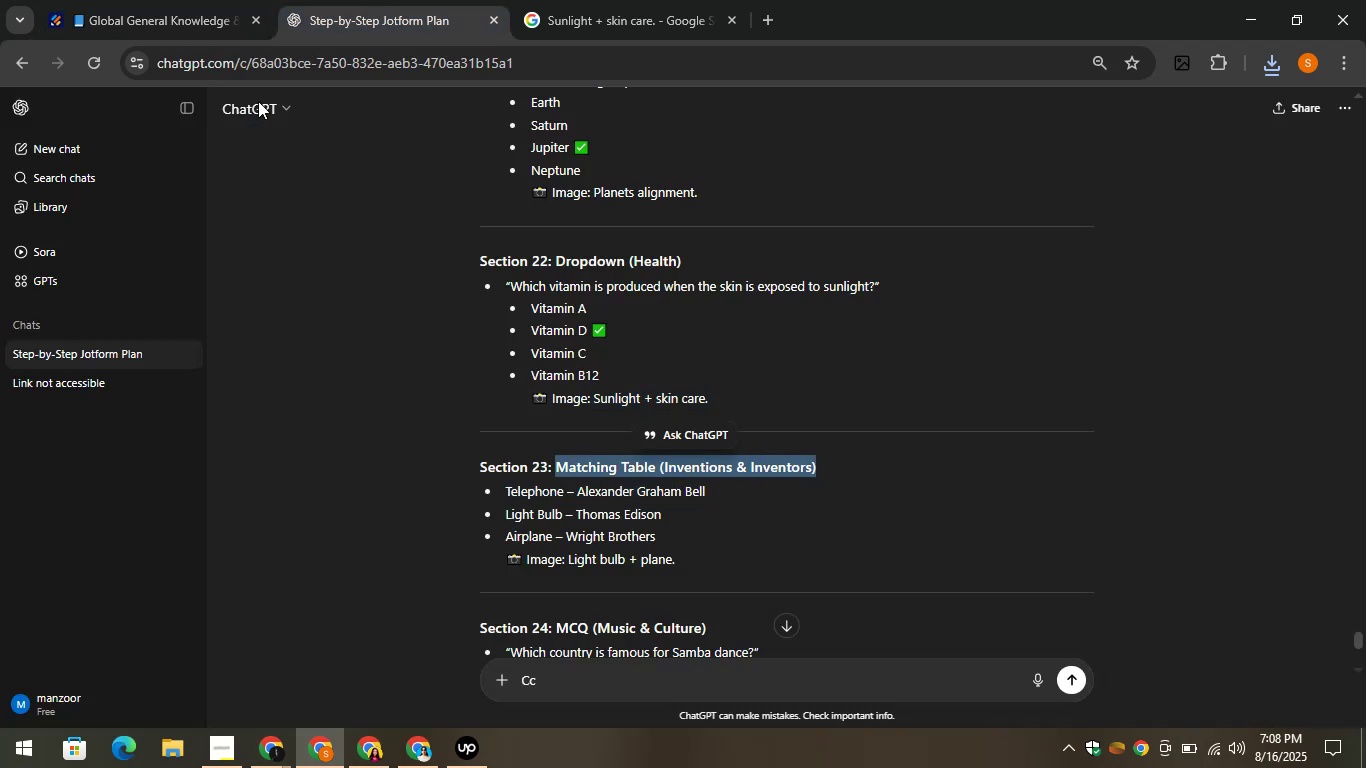 
left_click_drag(start_coordinate=[163, 0], to_coordinate=[158, 0])
 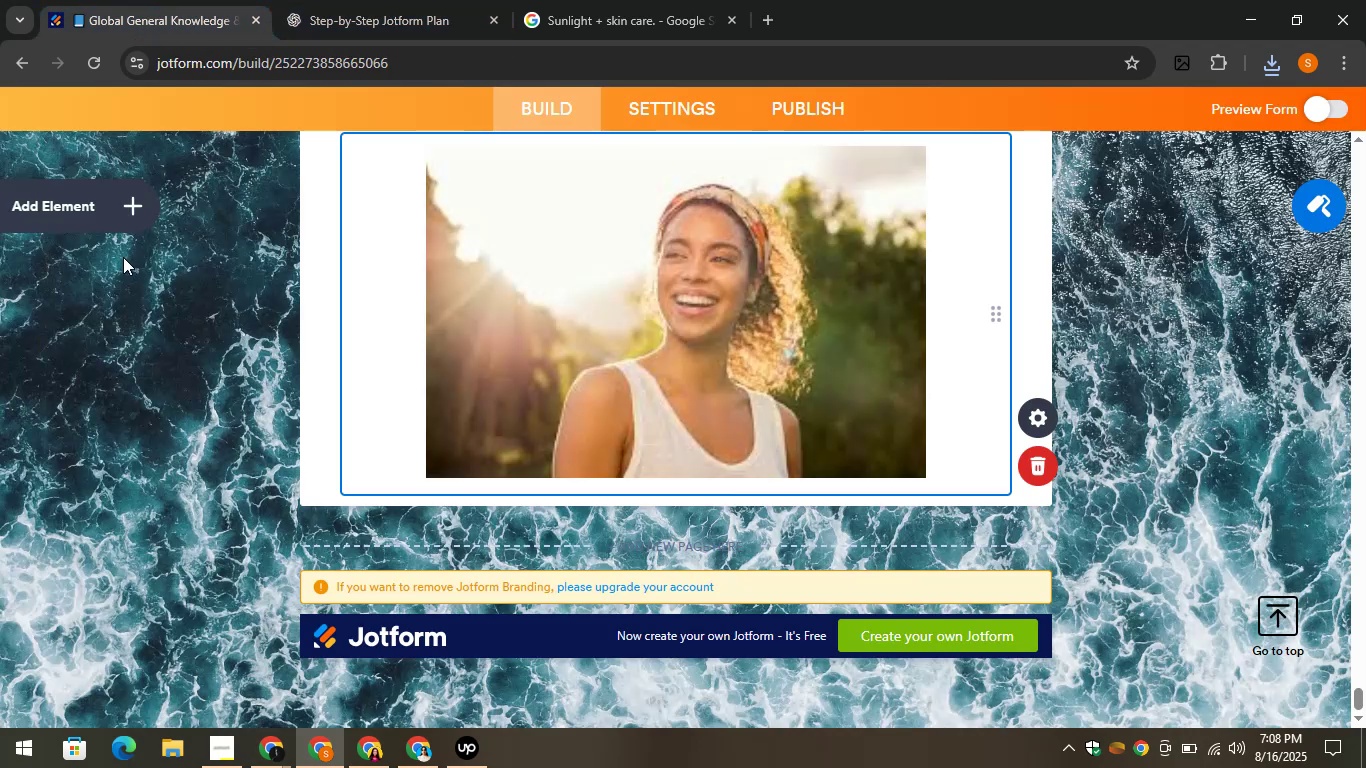 
mouse_move([132, 225])
 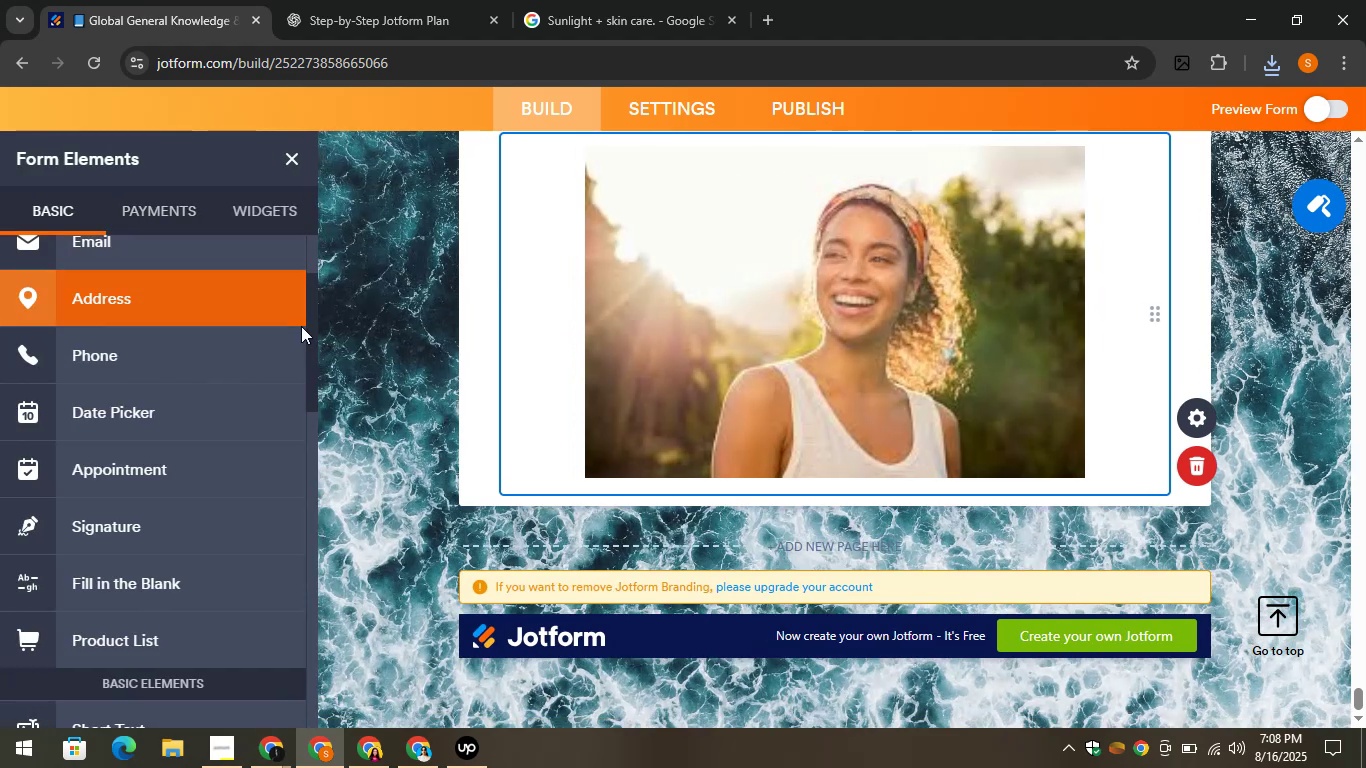 
left_click_drag(start_coordinate=[312, 329], to_coordinate=[308, 268])
 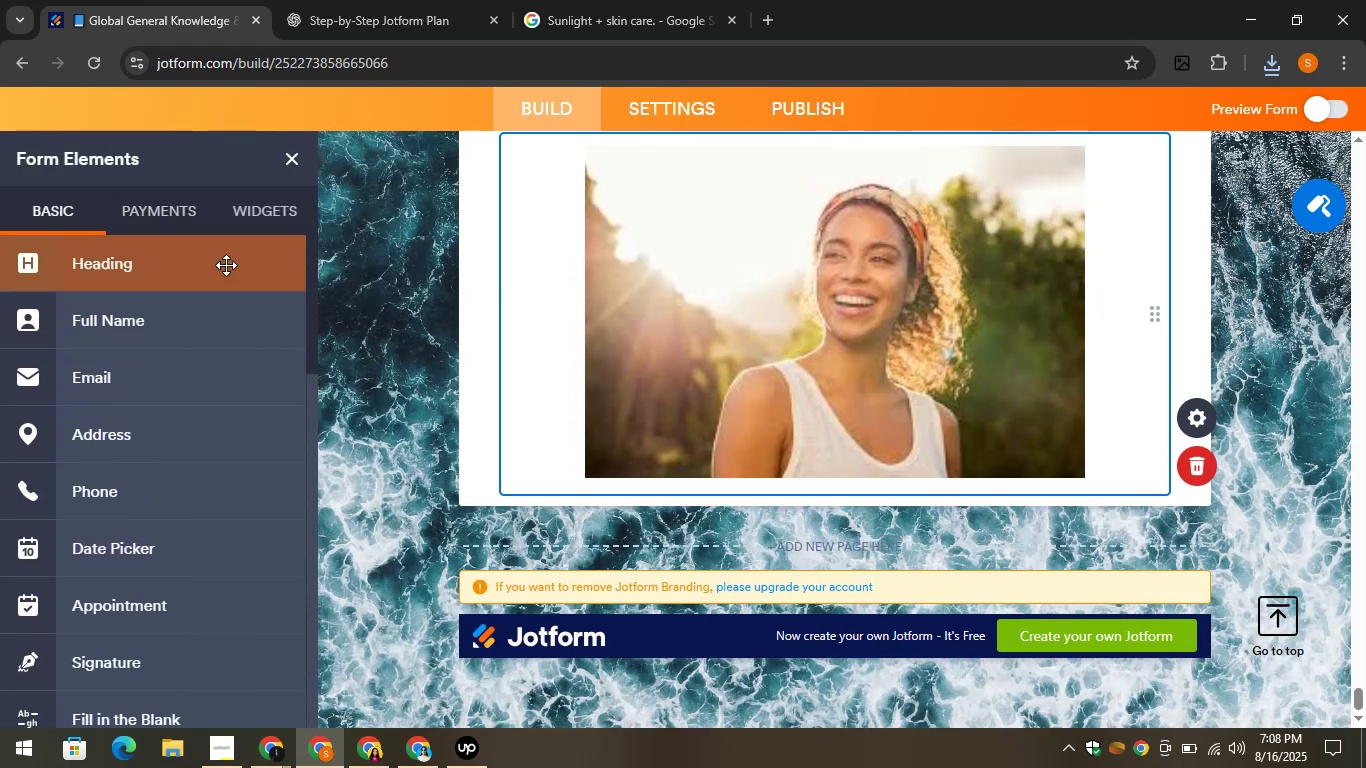 
left_click_drag(start_coordinate=[204, 265], to_coordinate=[666, 506])
 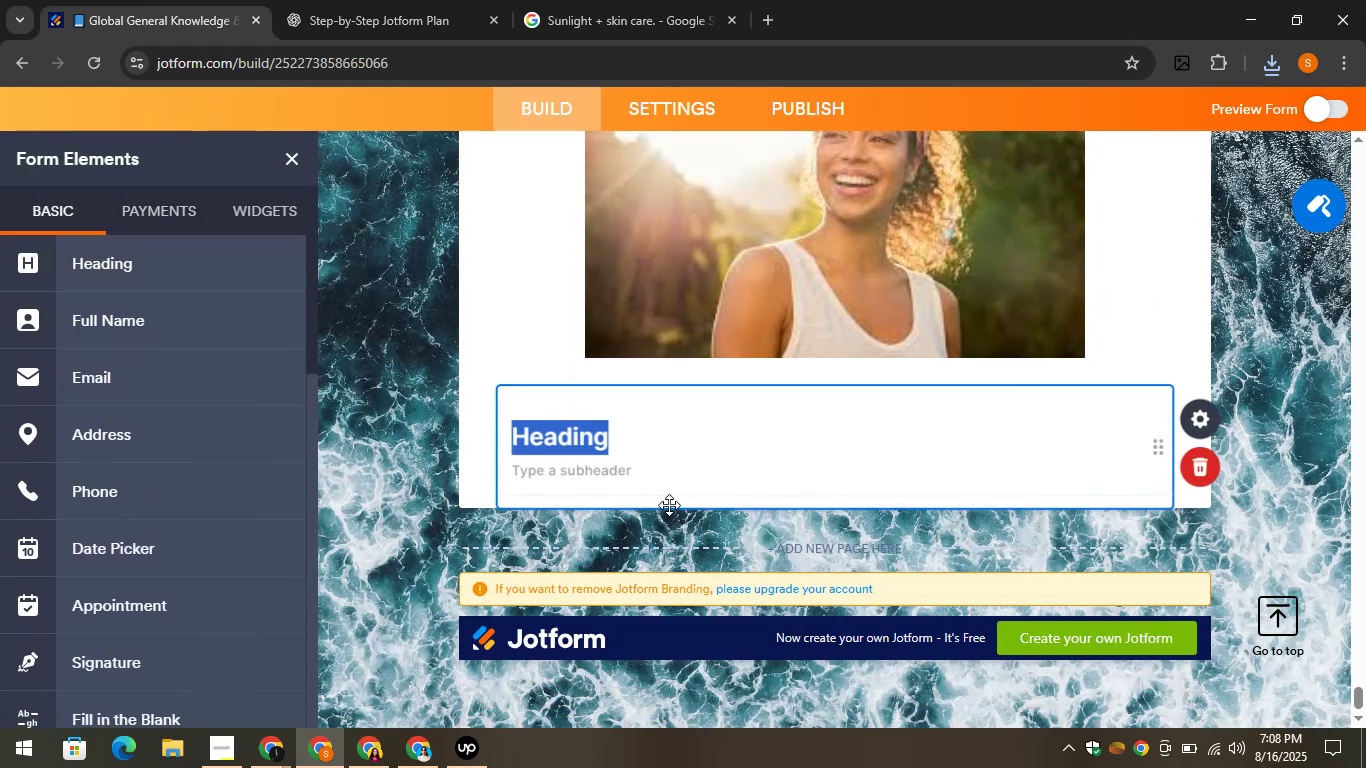 
key(Control+V)
 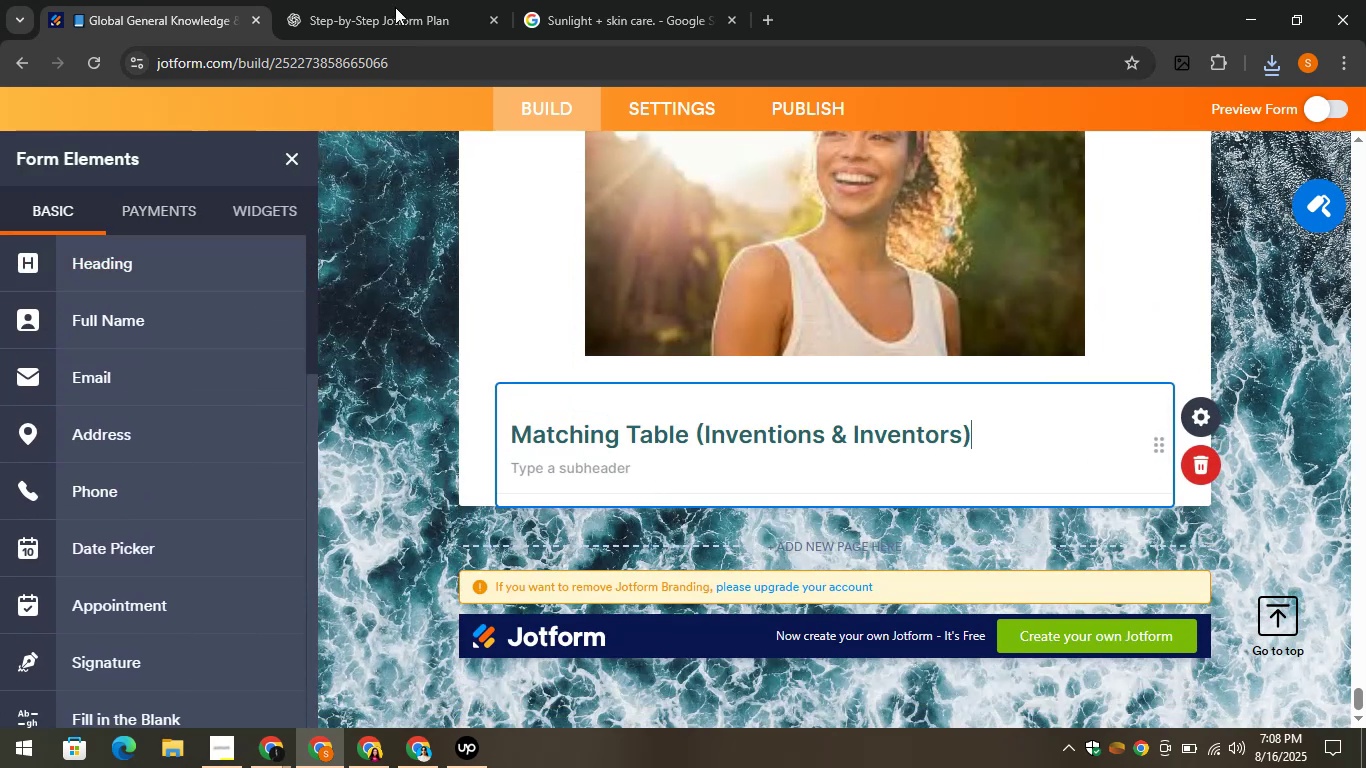 
left_click([389, 0])
 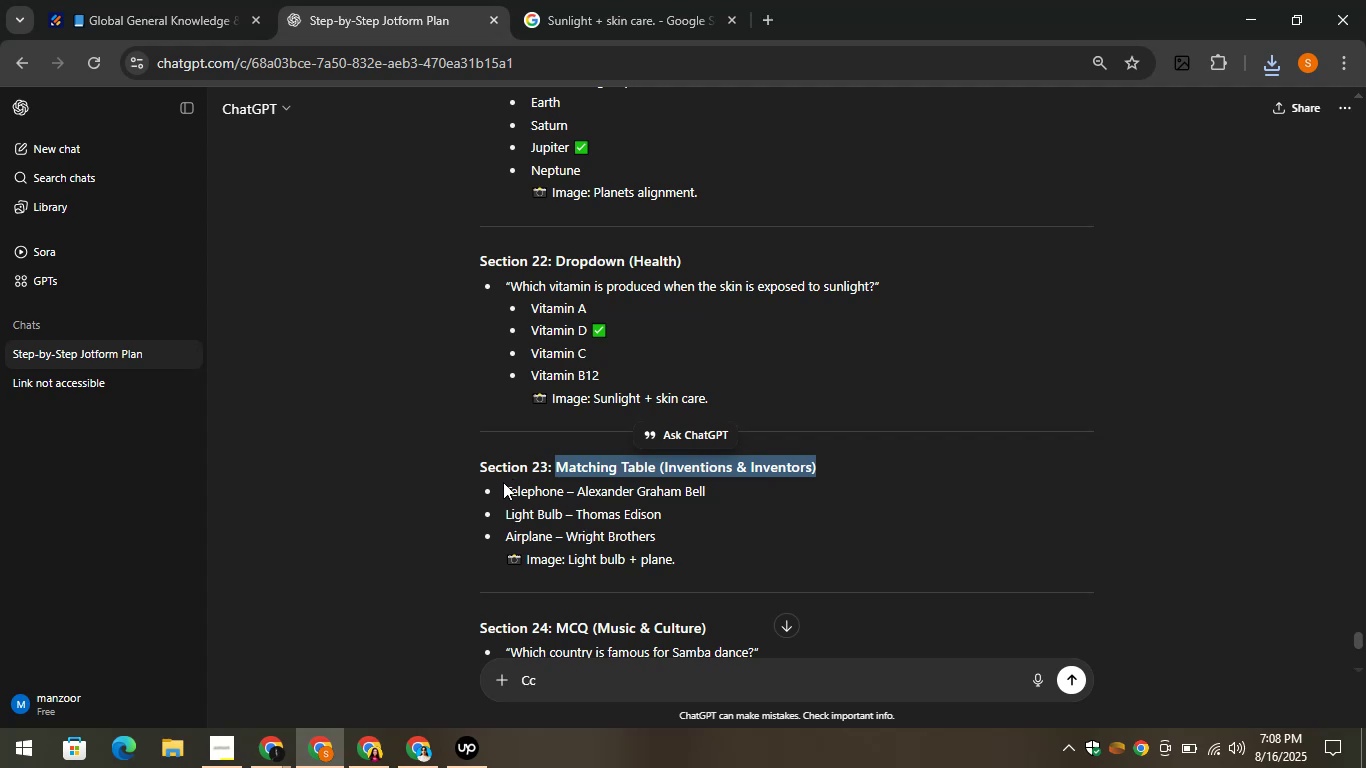 
wait(6.18)
 